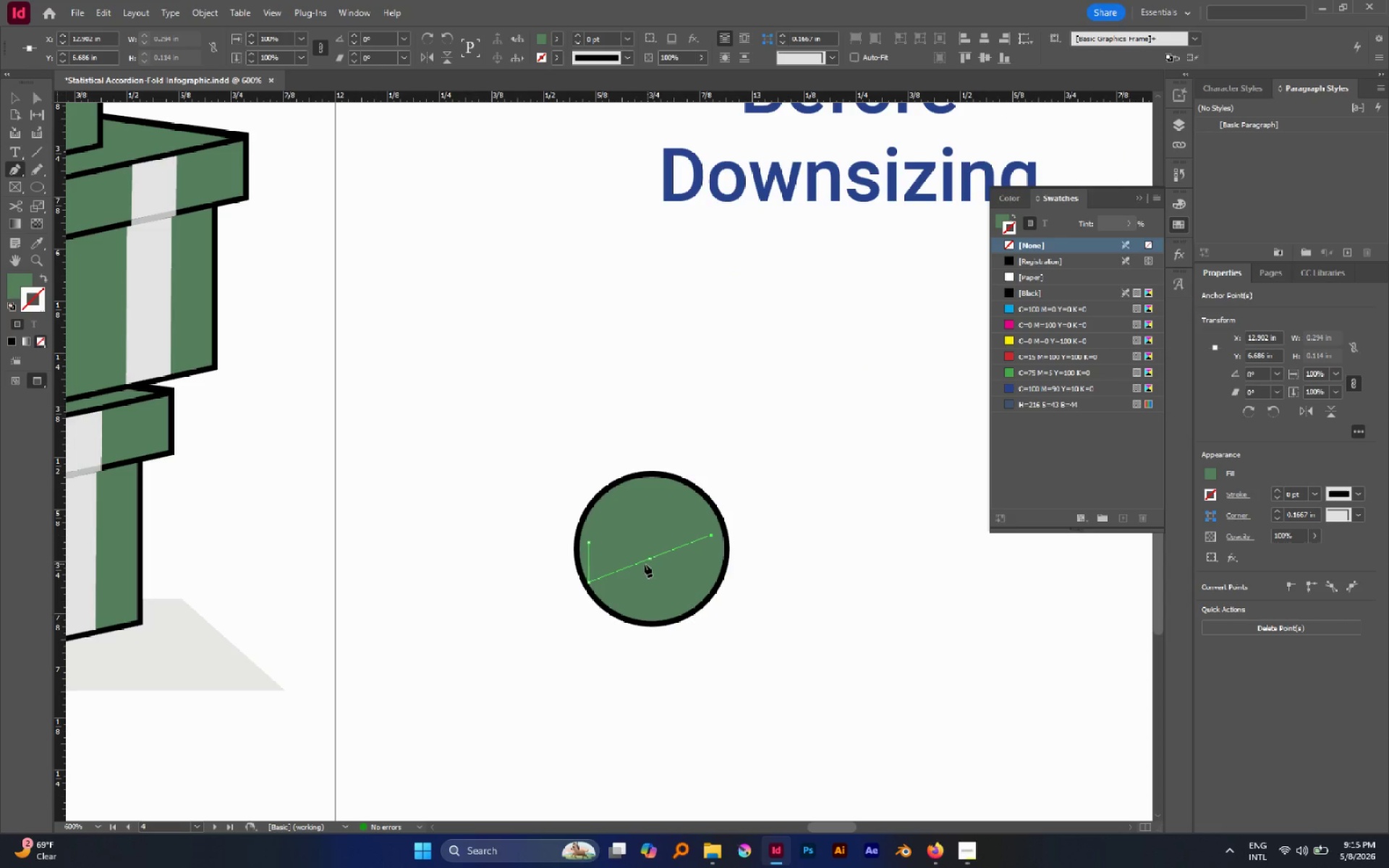 
key(A)
 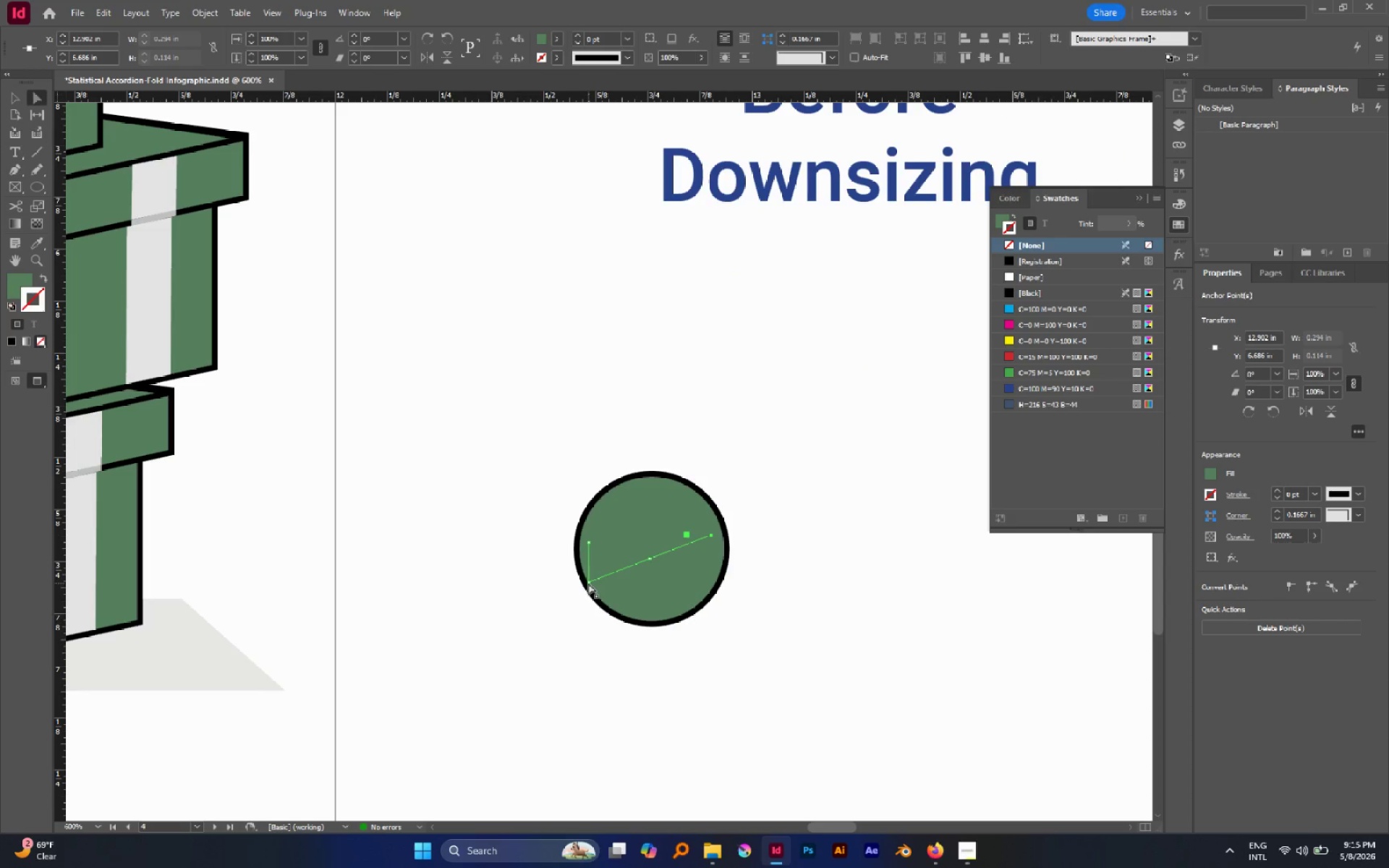 
left_click_drag(start_coordinate=[588, 583], to_coordinate=[606, 576])
 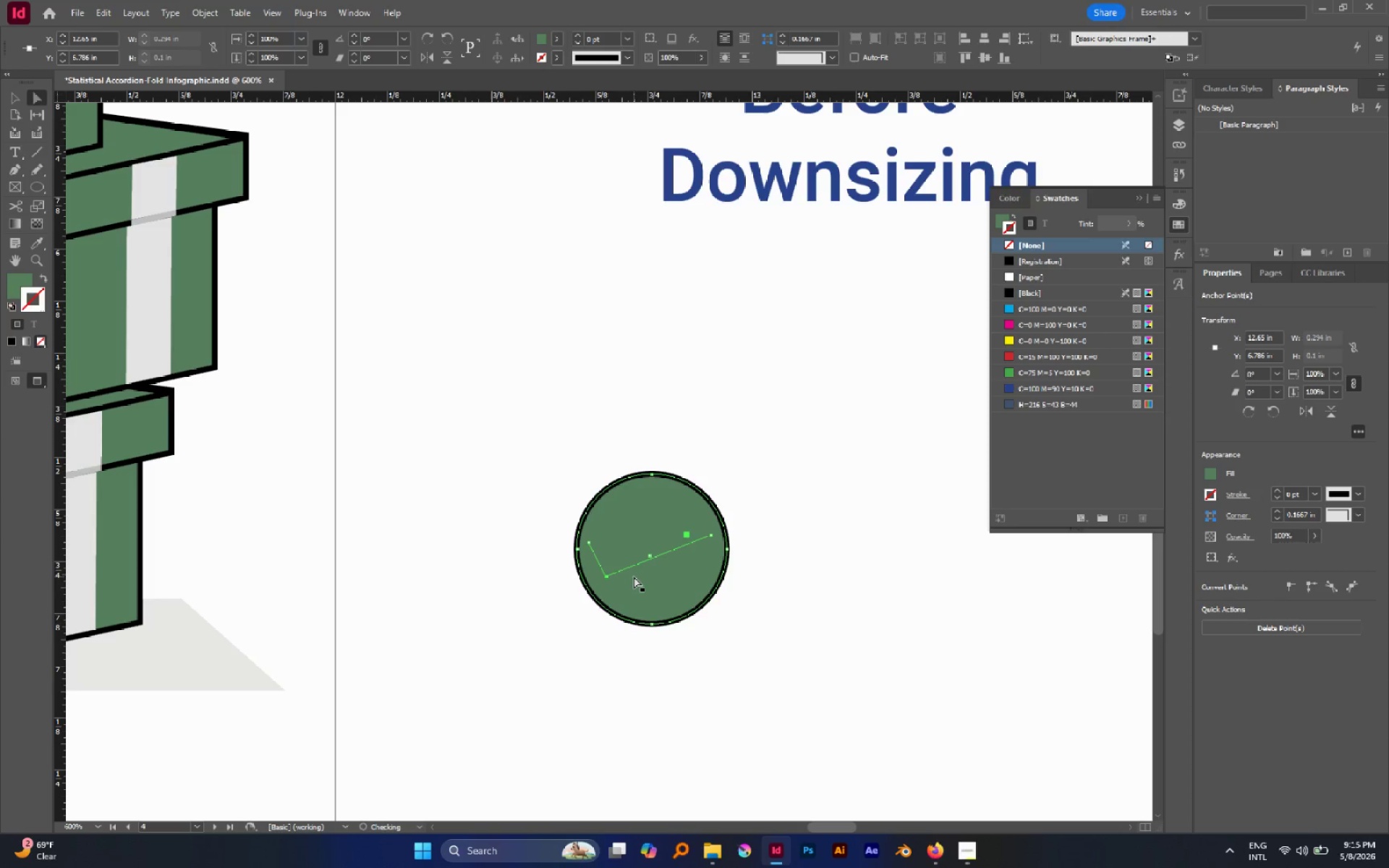 
key(V)
 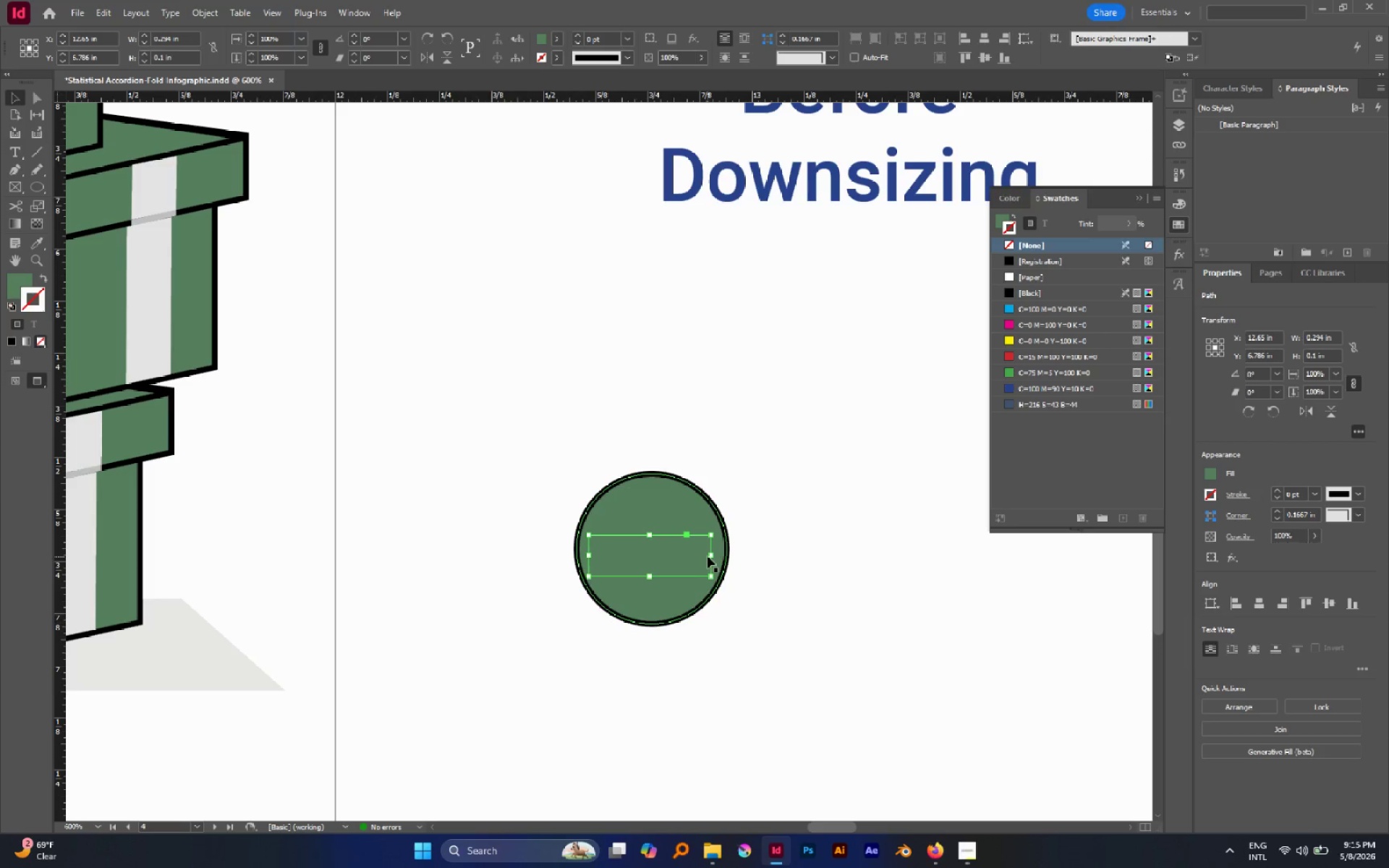 
hold_key(key=AltLeft, duration=1.19)
hold_key(key=ShiftLeft, duration=0.98)
left_click_drag(start_coordinate=[711, 557], to_coordinate=[705, 555])
 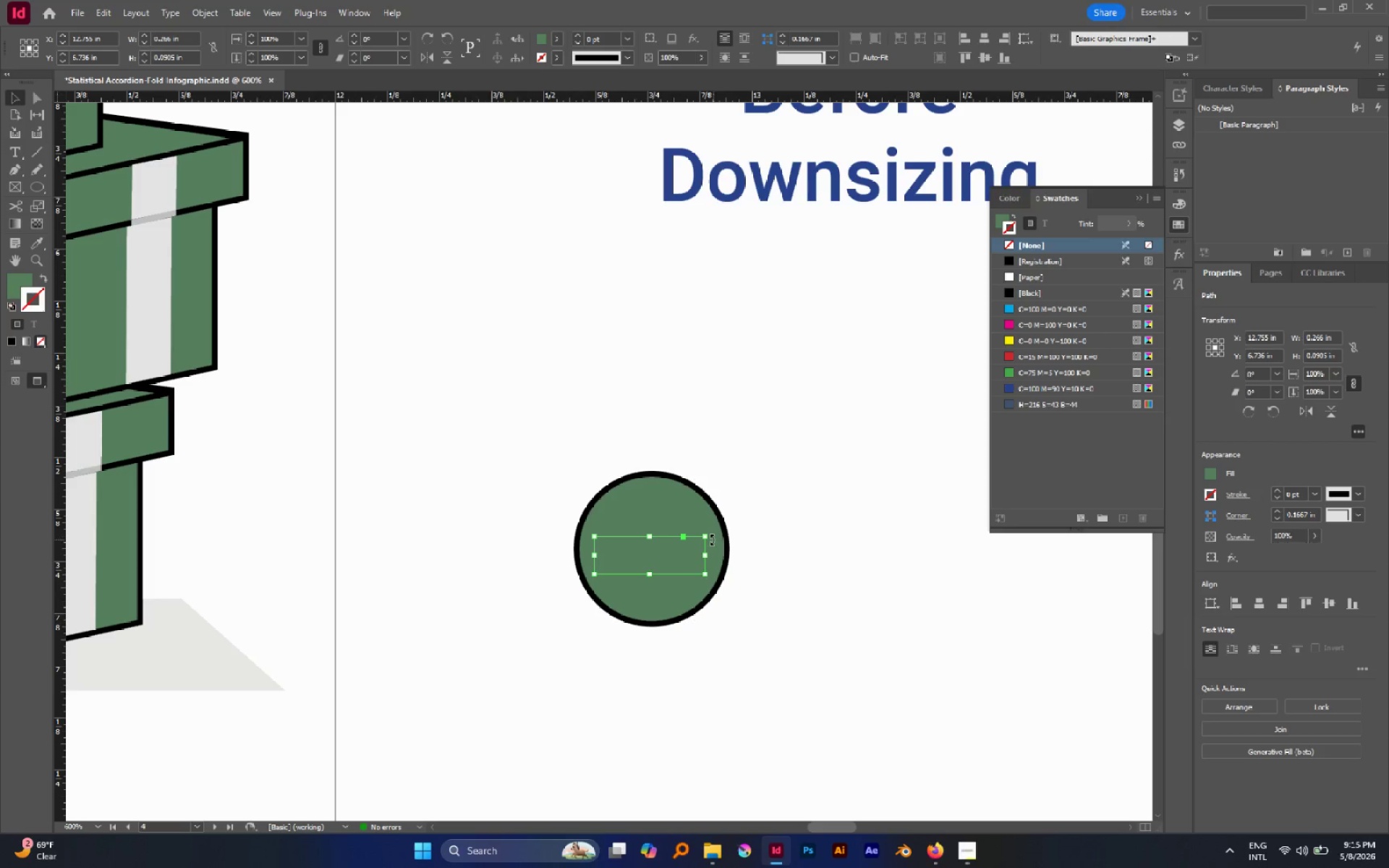 
left_click_drag(start_coordinate=[712, 539], to_coordinate=[704, 519])
 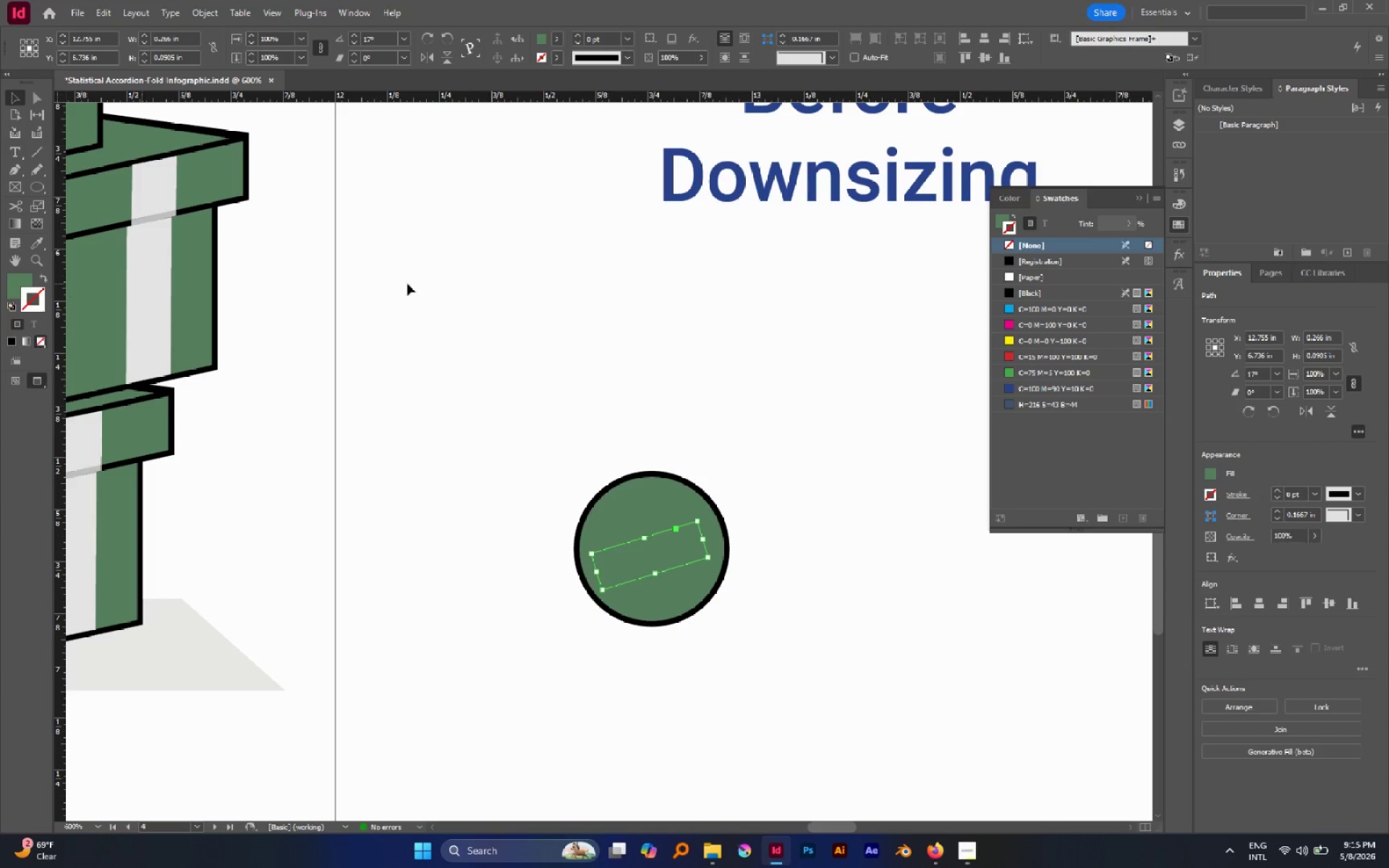 
left_click([1017, 289])
 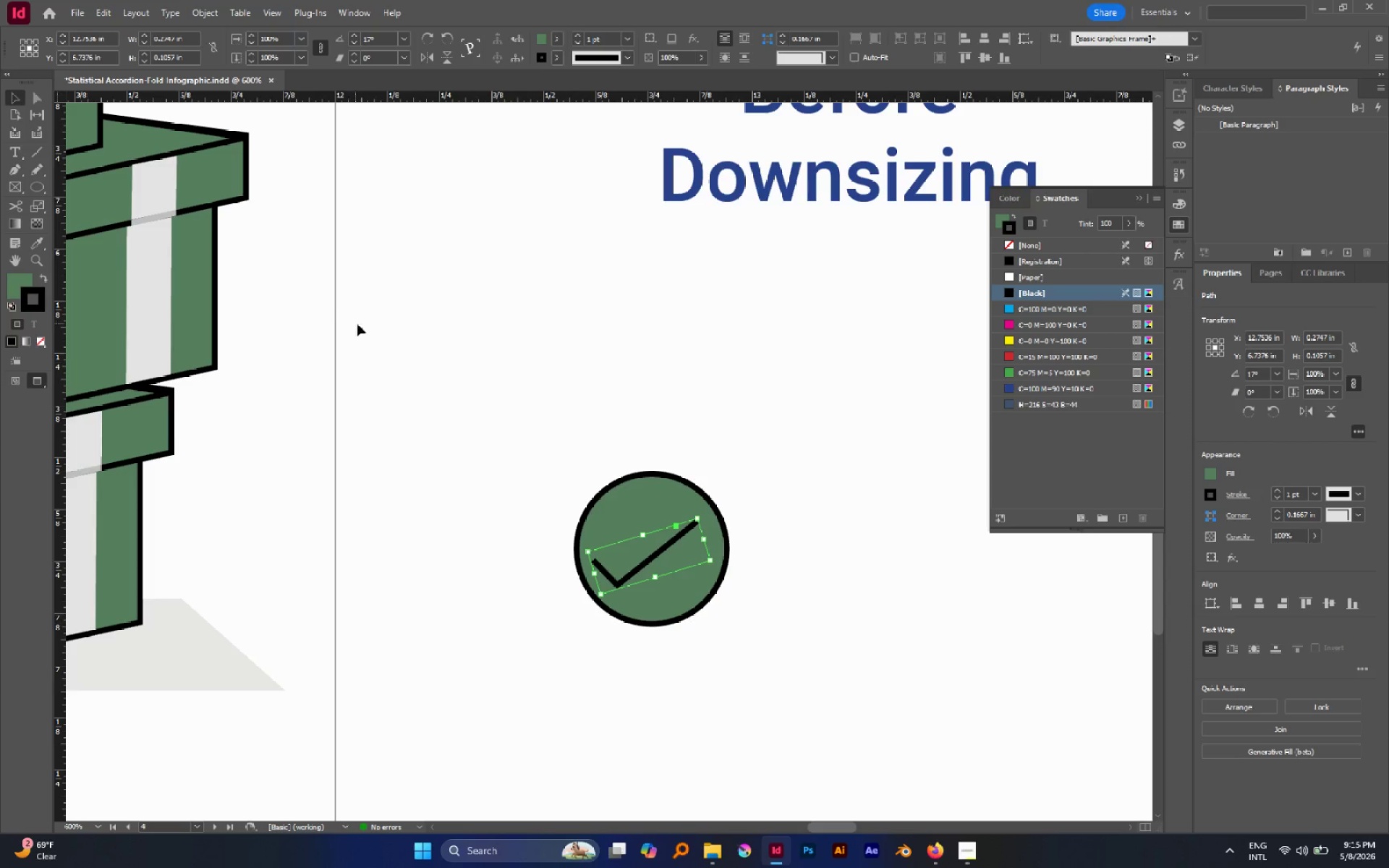 
left_click([542, 339])
 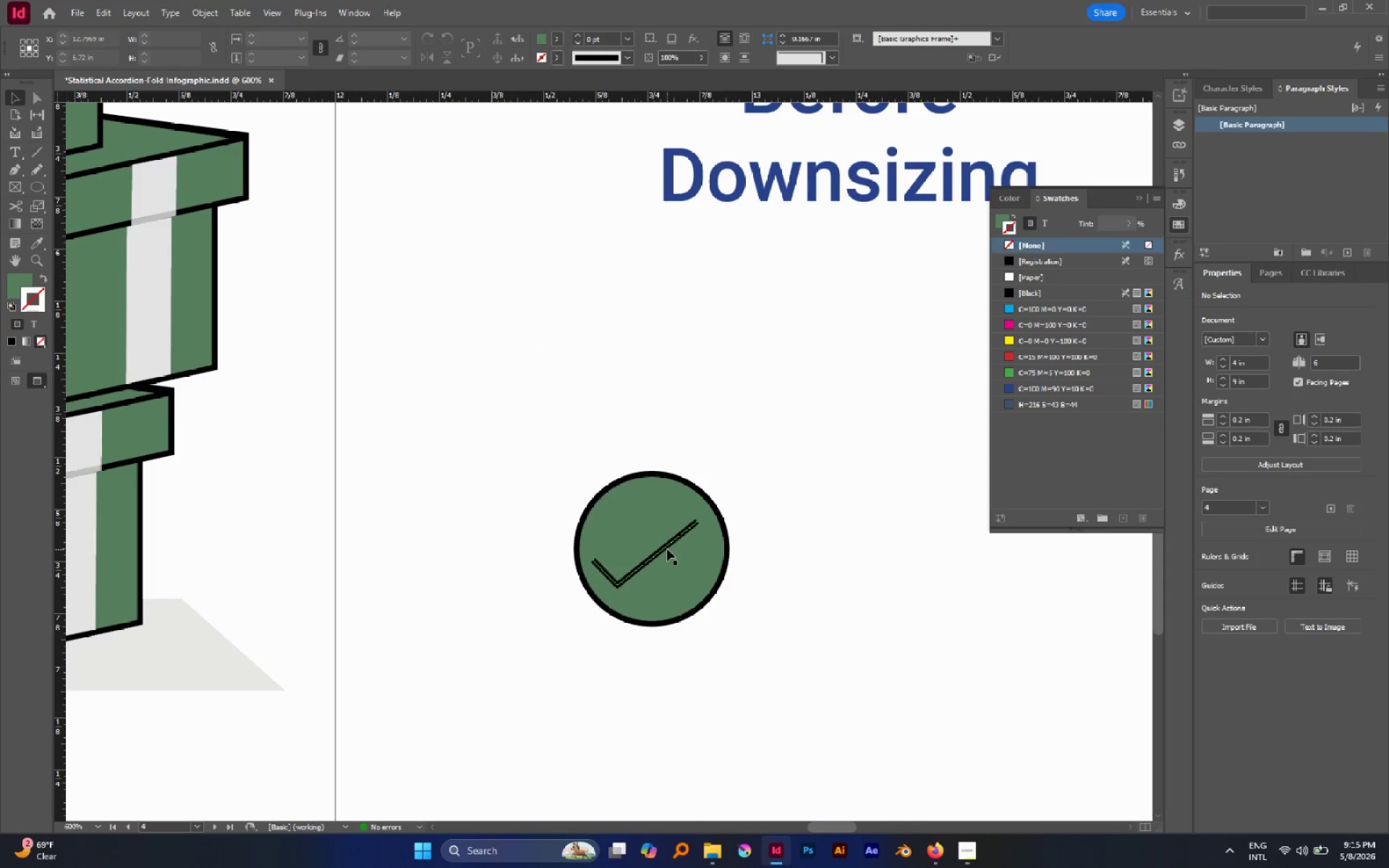 
left_click_drag(start_coordinate=[667, 549], to_coordinate=[673, 544])
 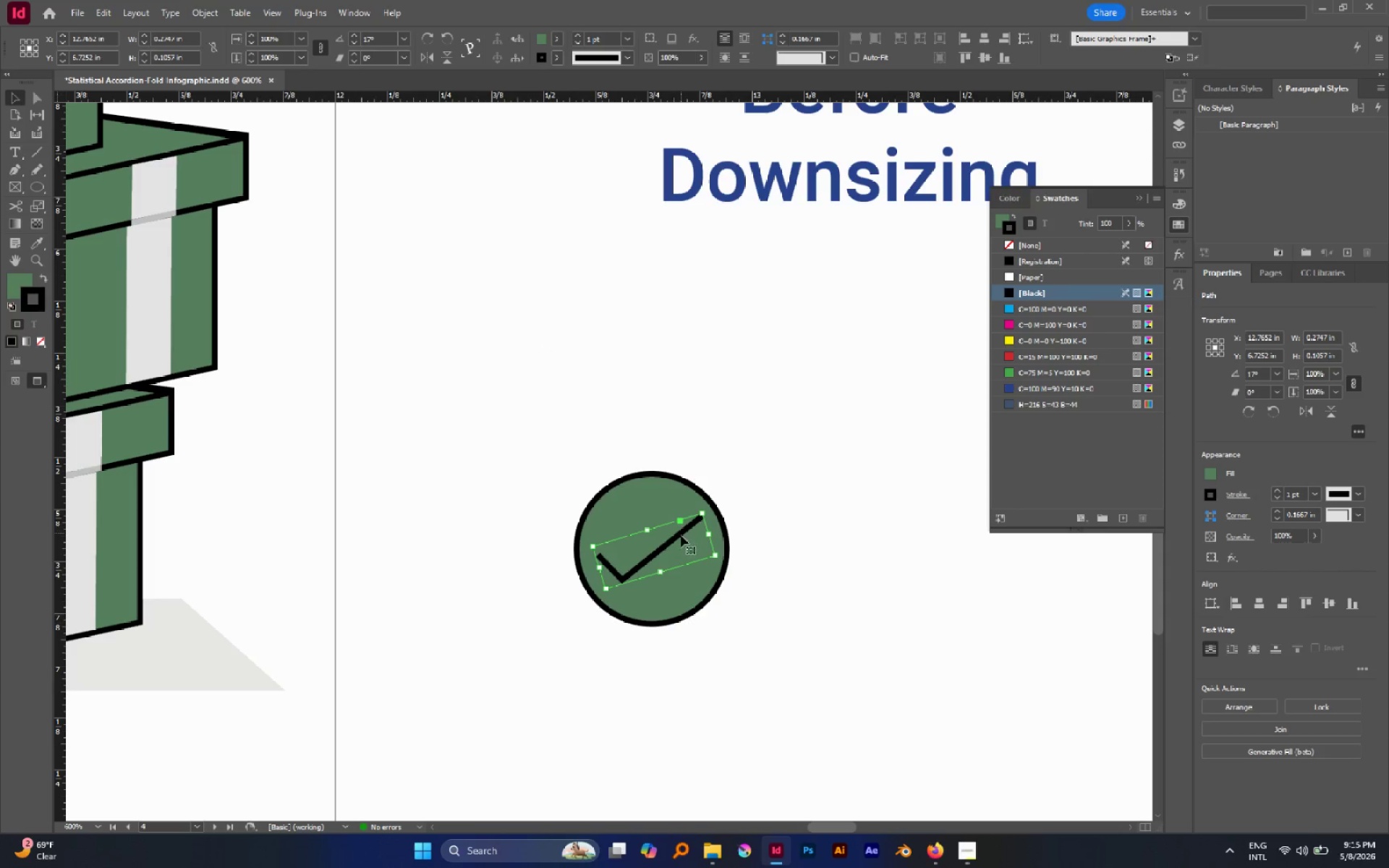 
left_click_drag(start_coordinate=[600, 438], to_coordinate=[712, 613])
 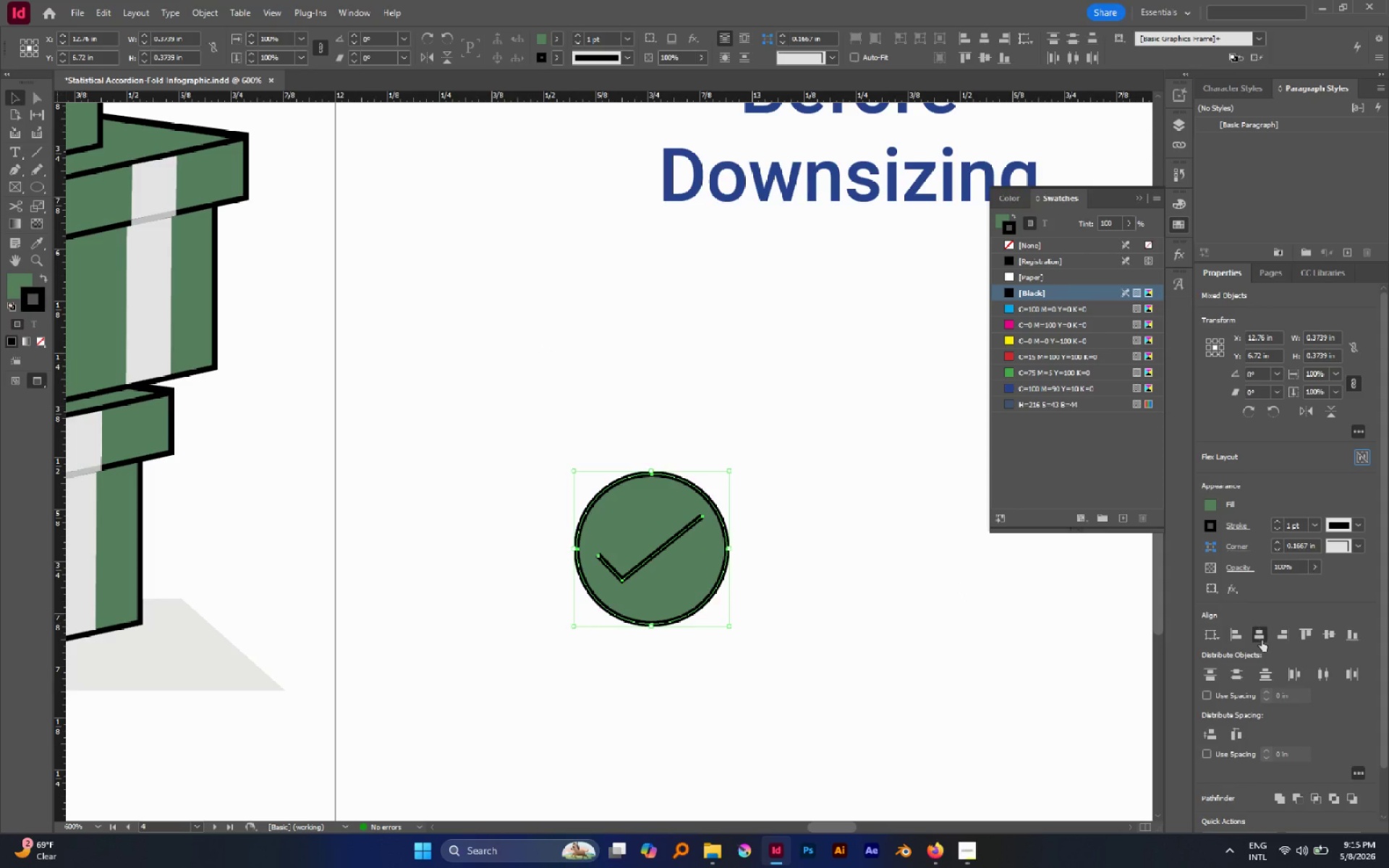 
left_click([1328, 637])
 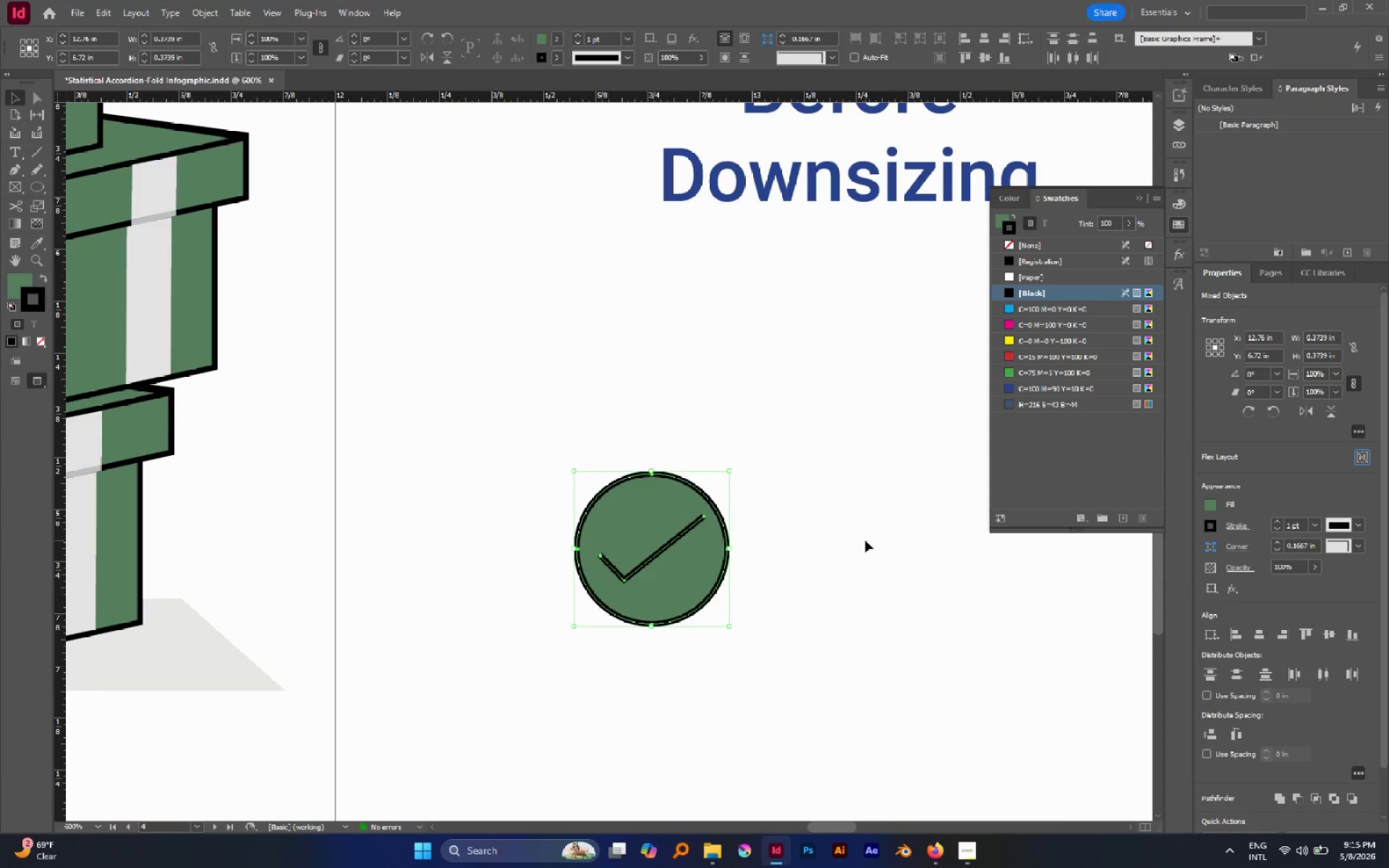 
left_click([862, 534])
 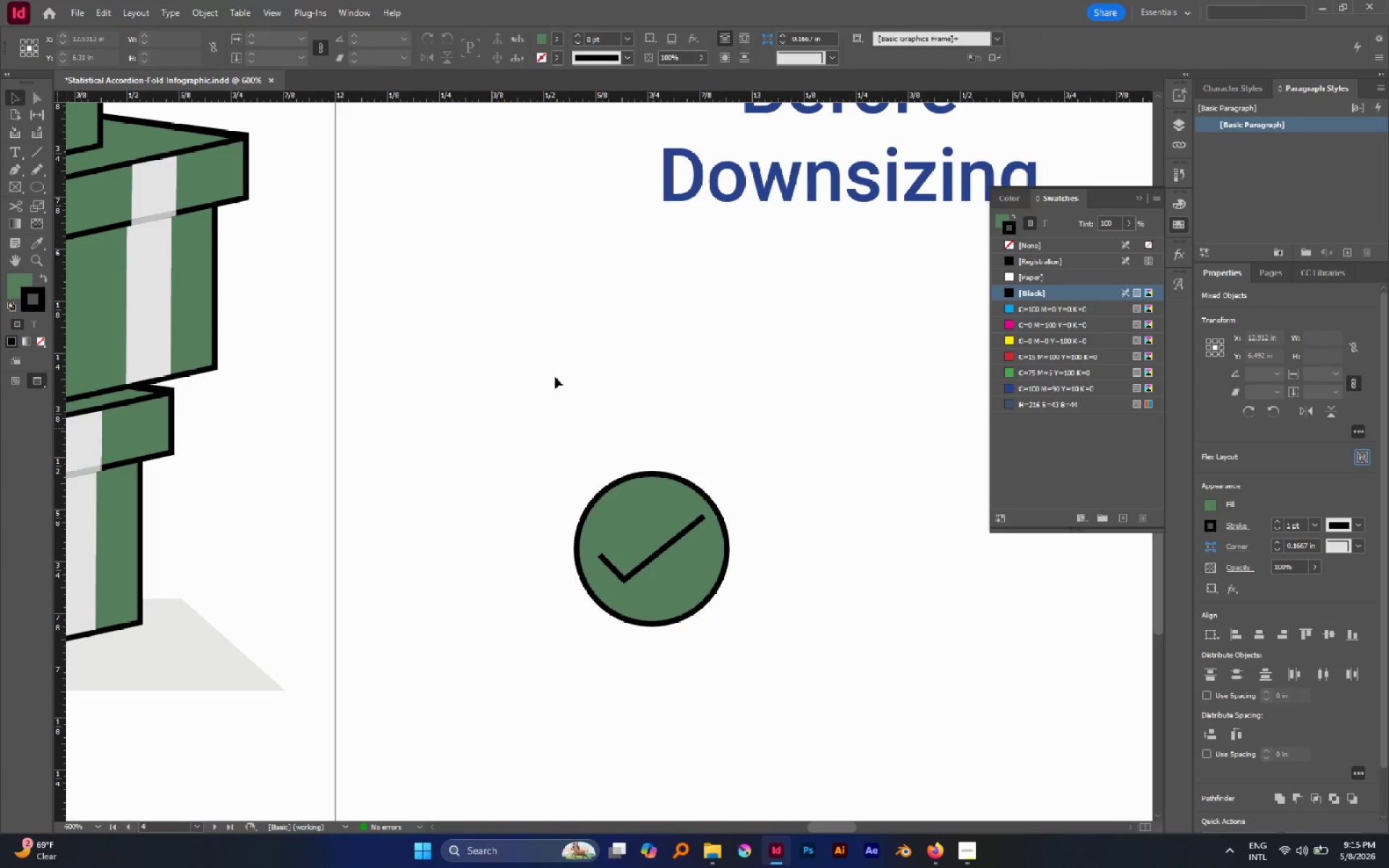 
hold_key(key=AltLeft, duration=0.66)
scroll: coordinate [554, 381], scroll_direction: down, amount: 2.0
 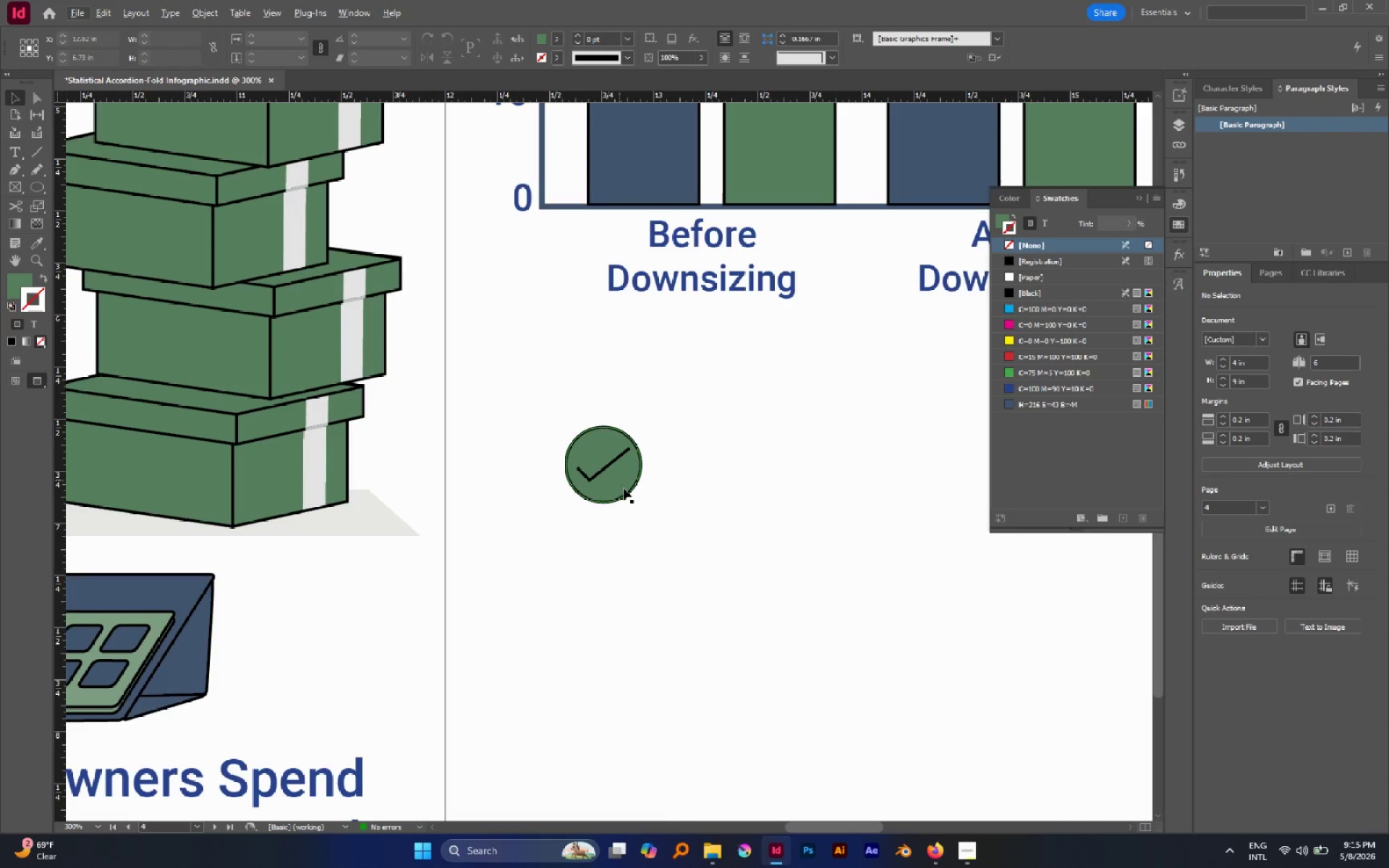 
hold_key(key=AltLeft, duration=1.3)
scroll: coordinate [595, 447], scroll_direction: up, amount: 3.0
 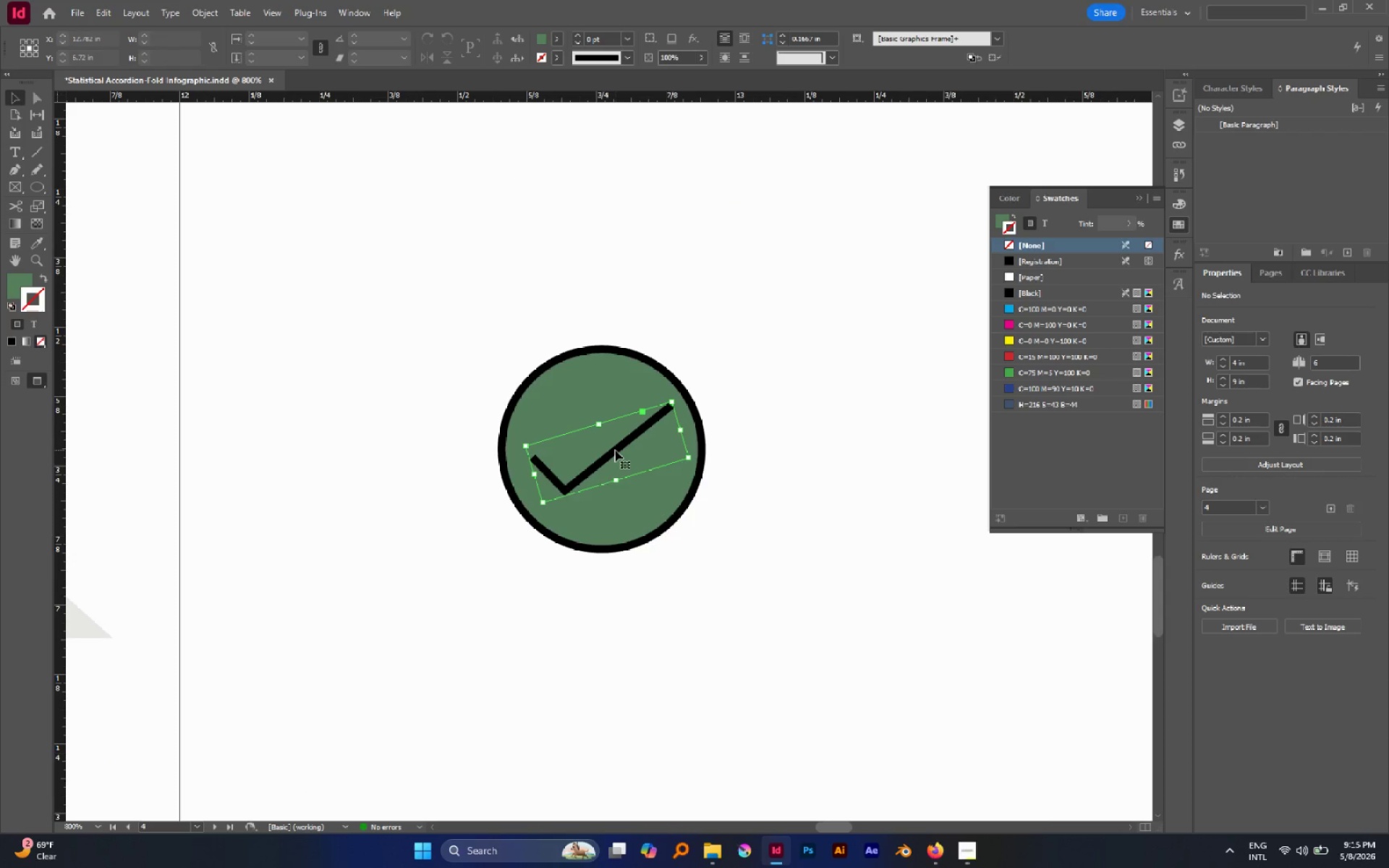 
hold_key(key=AltLeft, duration=1.53)
hold_key(key=ShiftLeft, duration=1.38)
left_click_drag(start_coordinate=[680, 430], to_coordinate=[672, 433])
 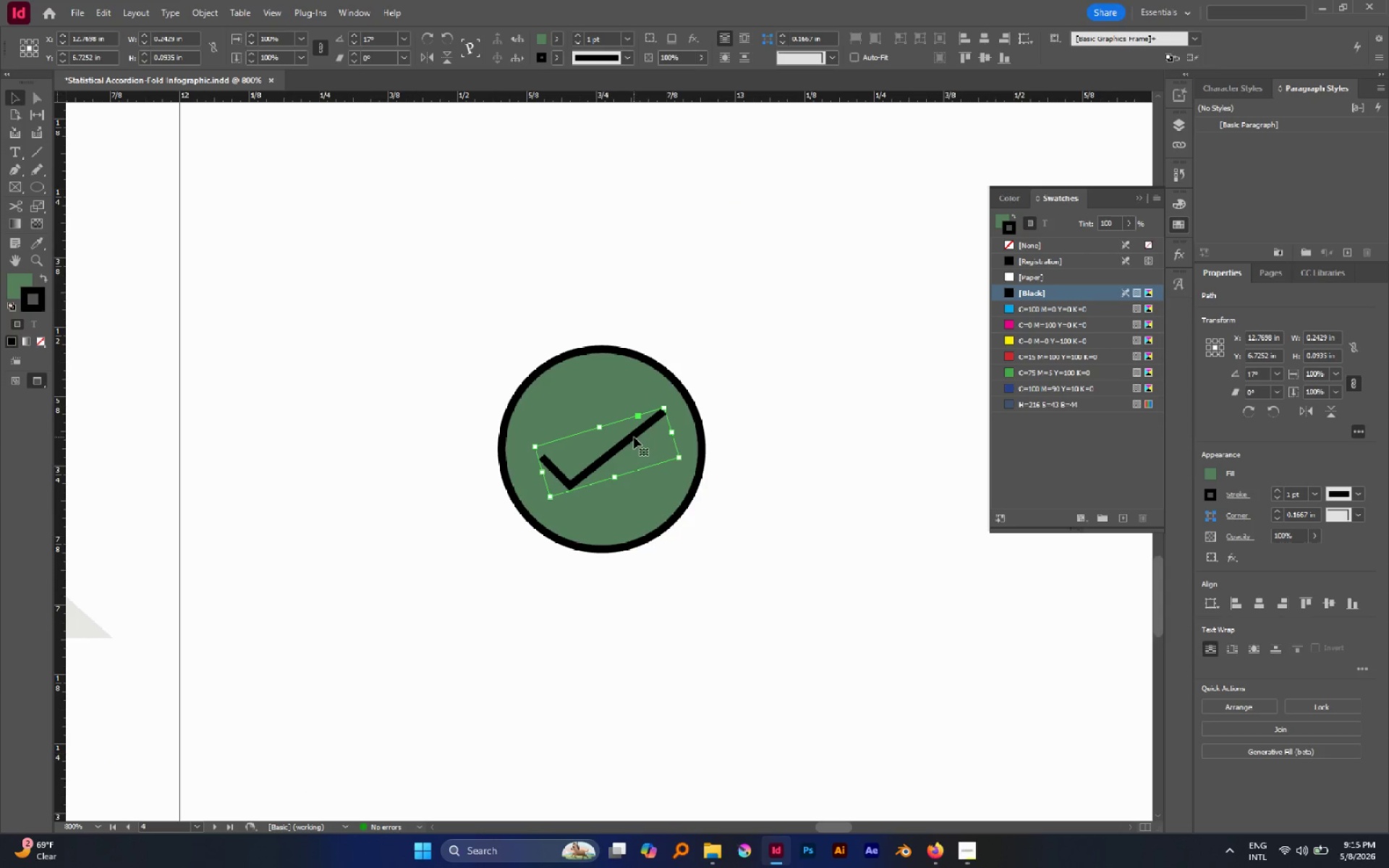 
left_click_drag(start_coordinate=[633, 438], to_coordinate=[633, 446])
 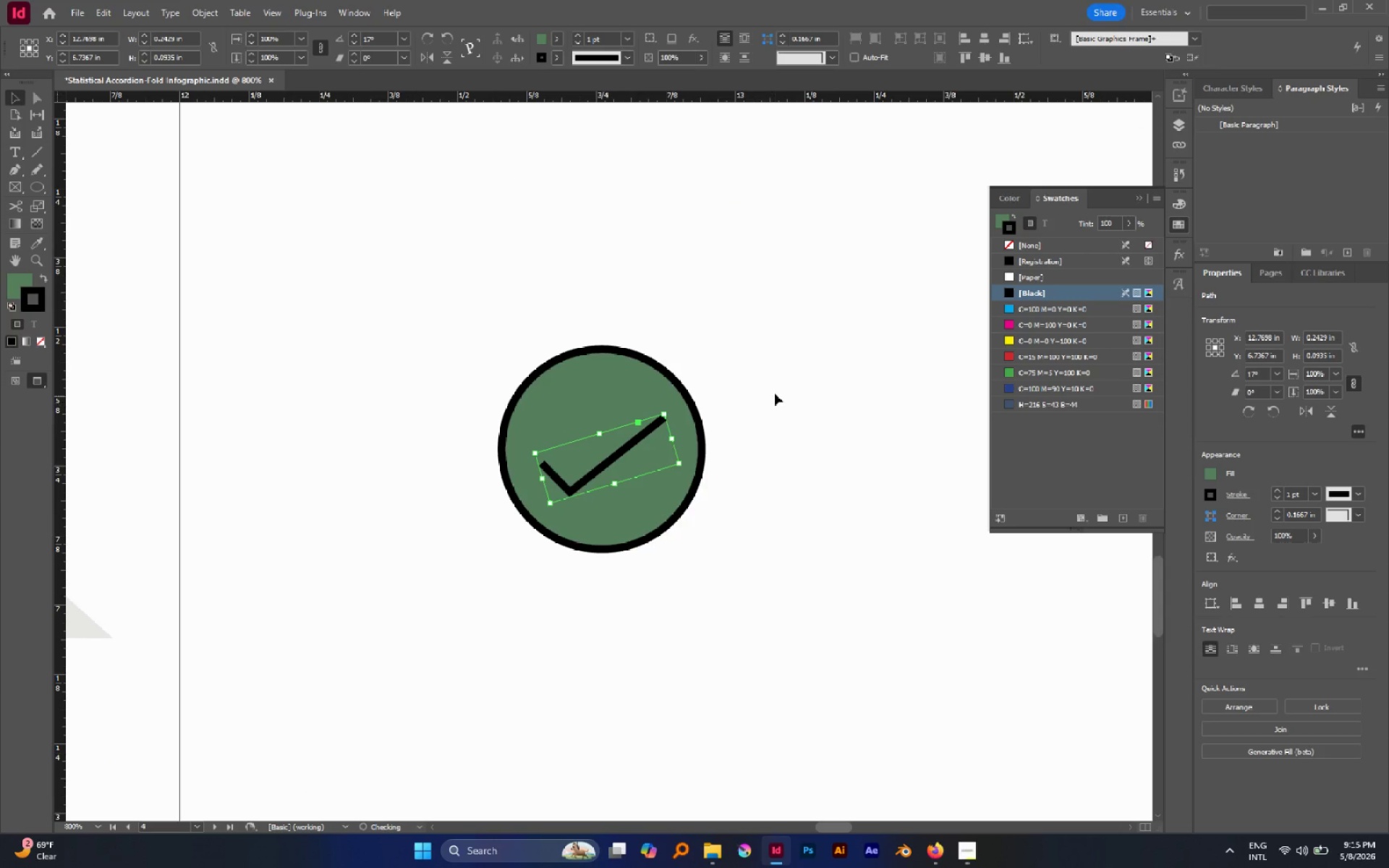 
hold_key(key=ShiftLeft, duration=0.69)
 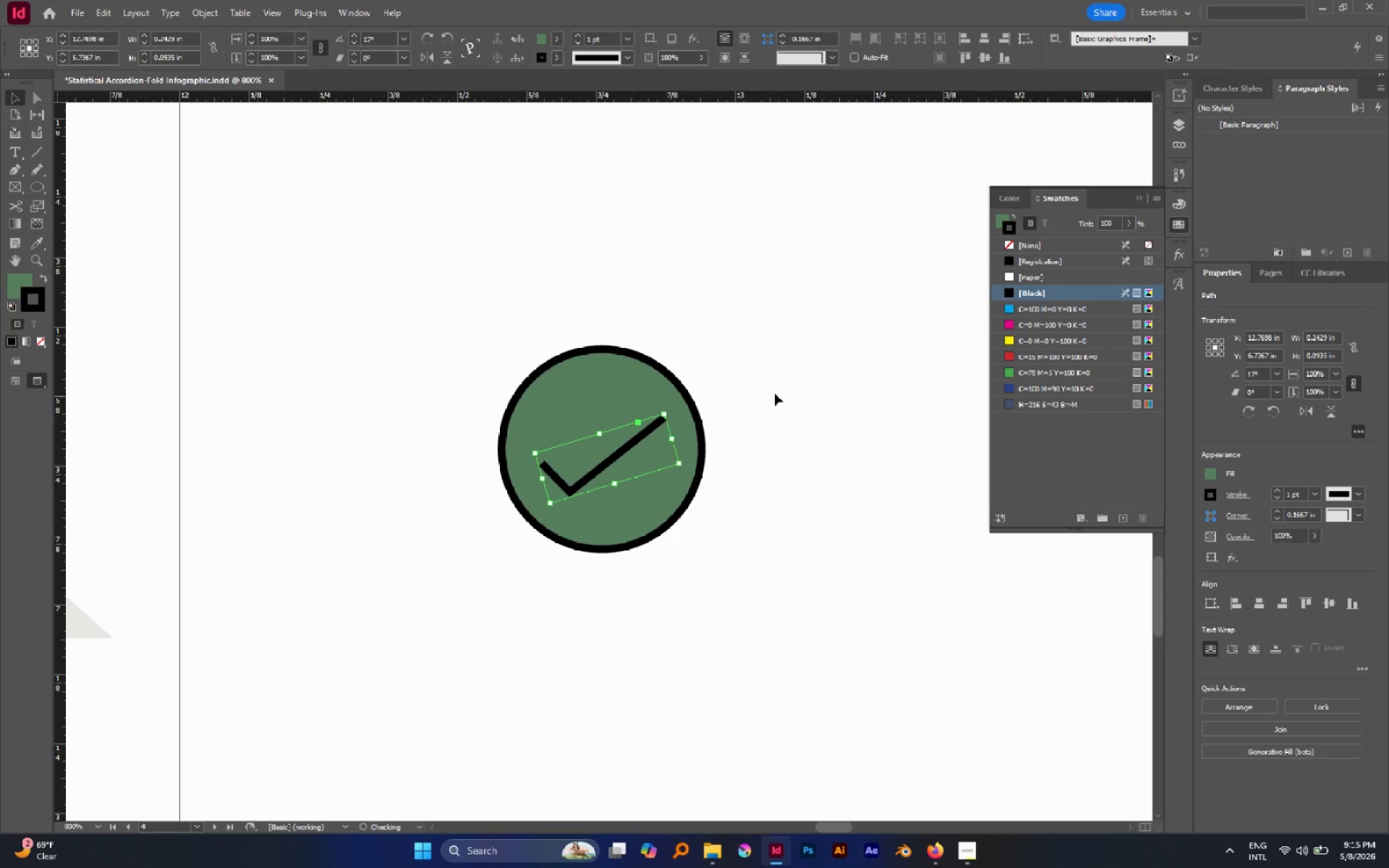 
left_click([775, 393])
 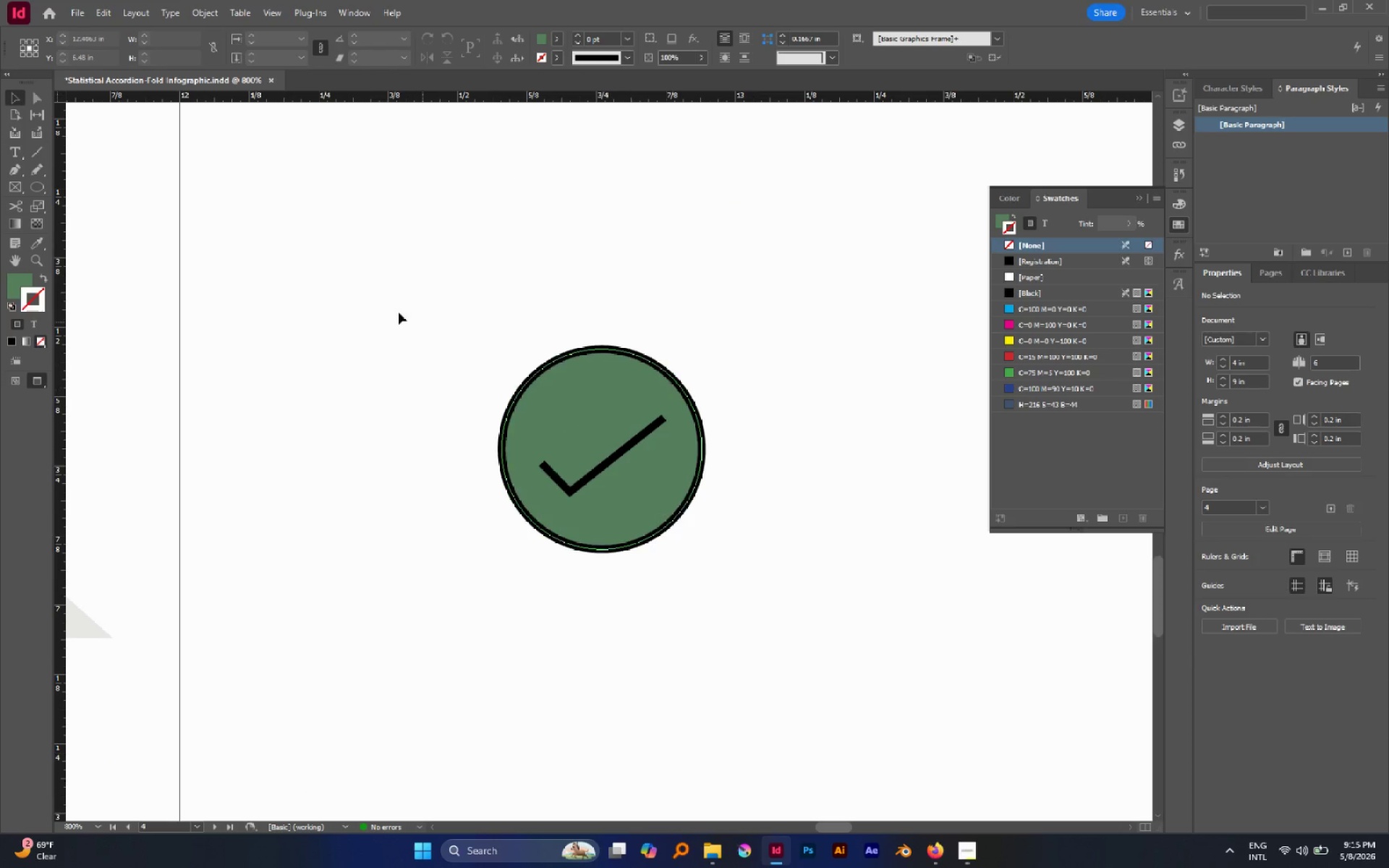 
left_click_drag(start_coordinate=[382, 310], to_coordinate=[737, 616])
 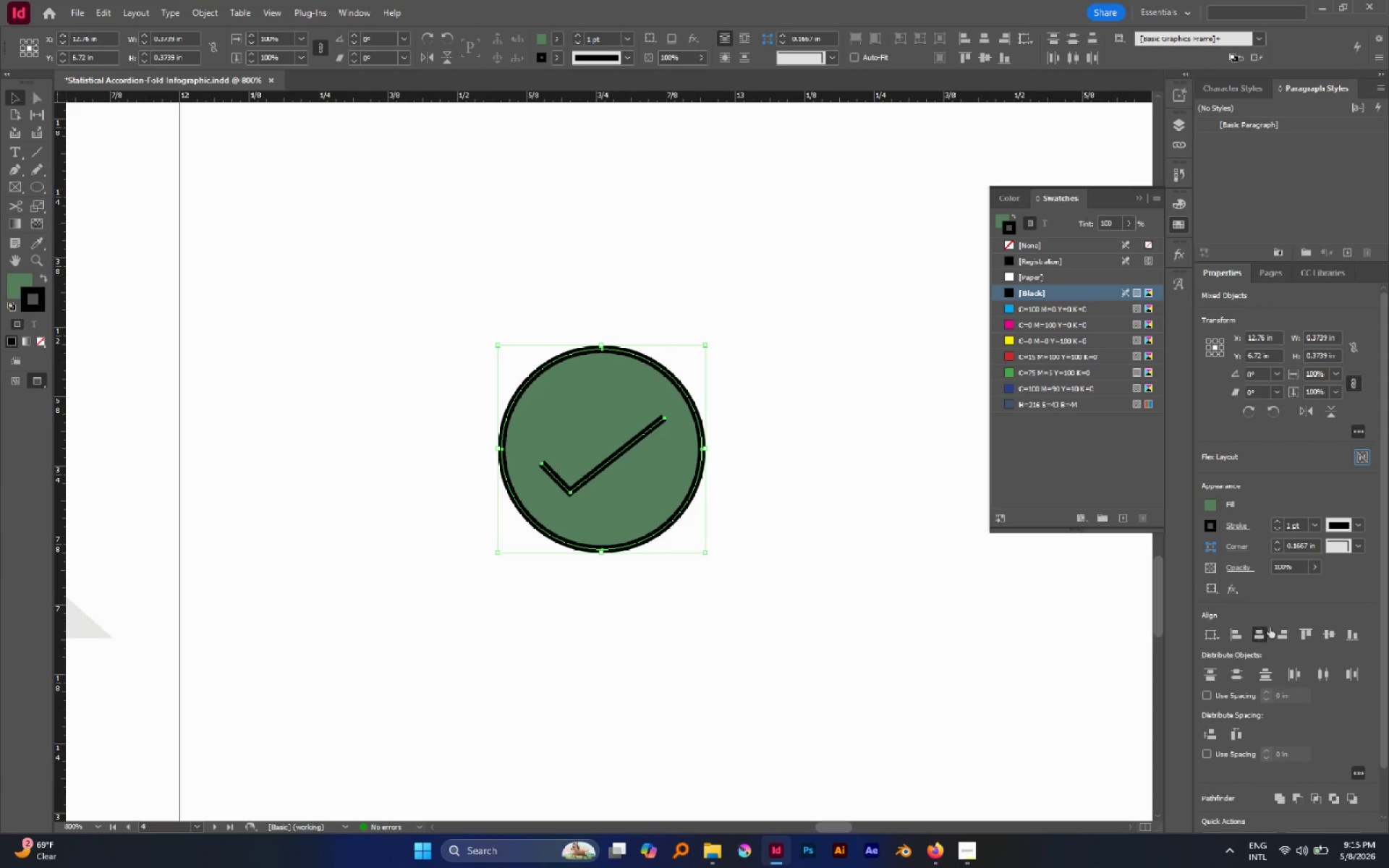 
left_click([1331, 630])
 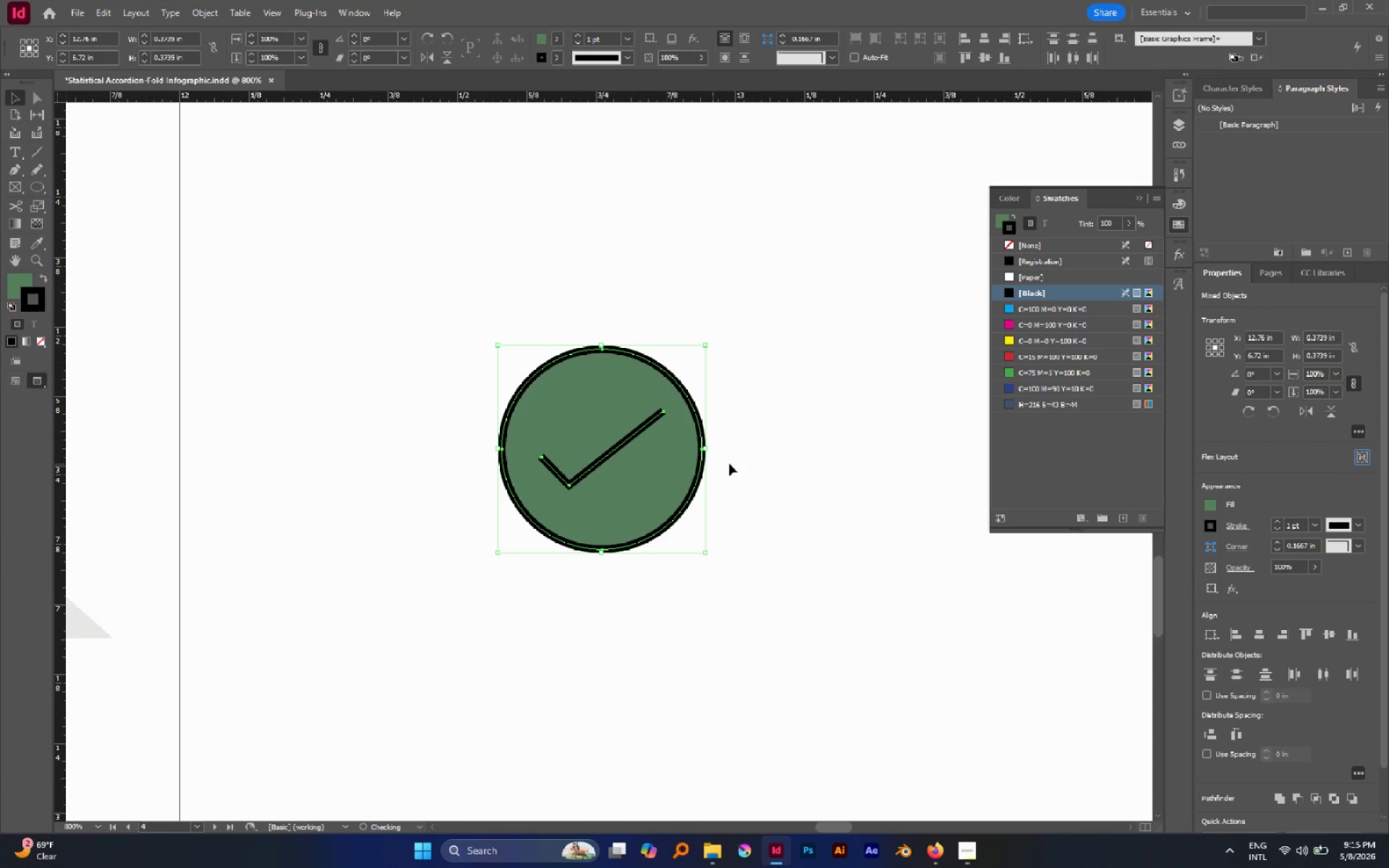 
left_click([820, 451])
 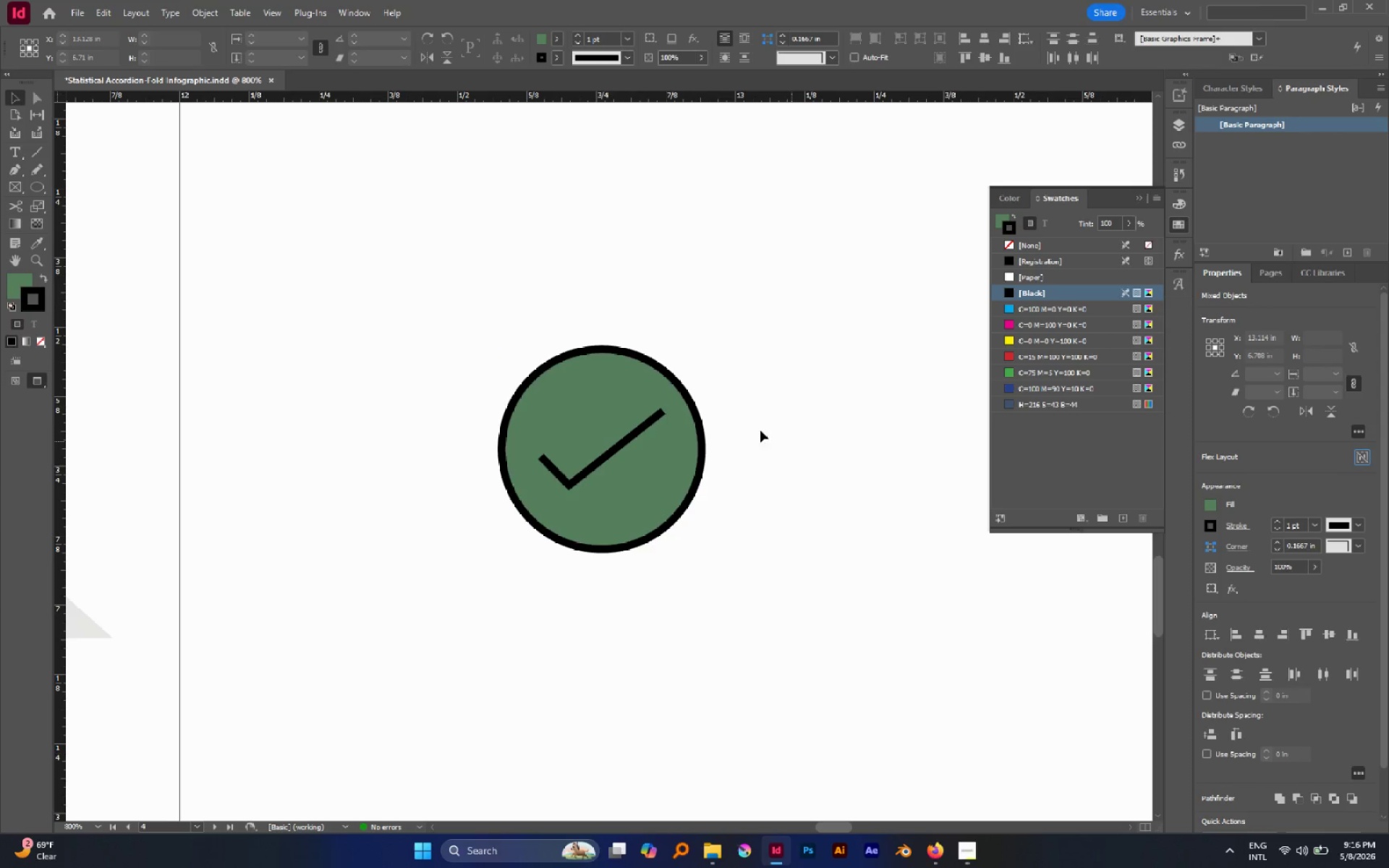 
hold_key(key=AltLeft, duration=1.56)
scroll: coordinate [734, 418], scroll_direction: down, amount: 3.0
 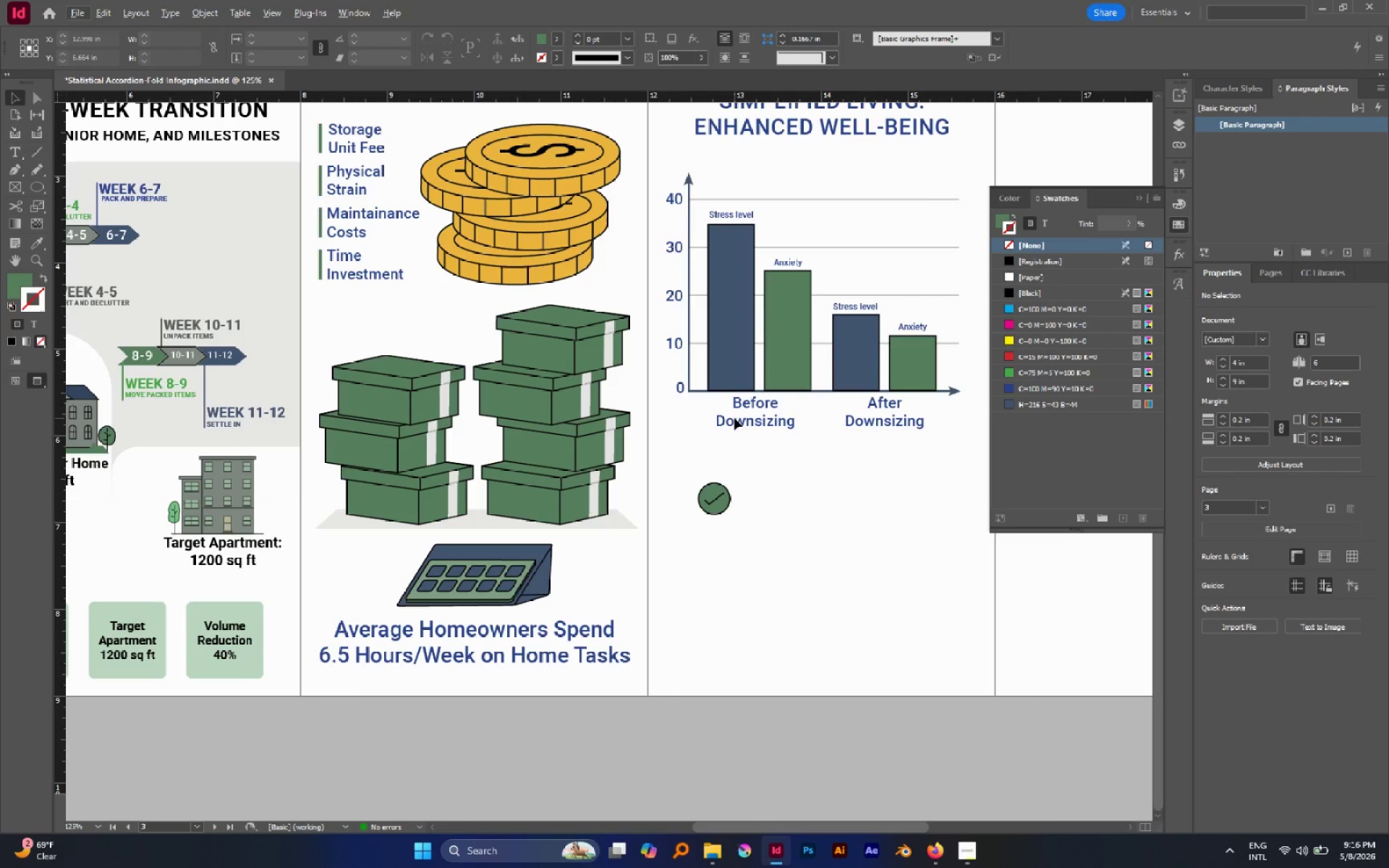 
wait(15.28)
 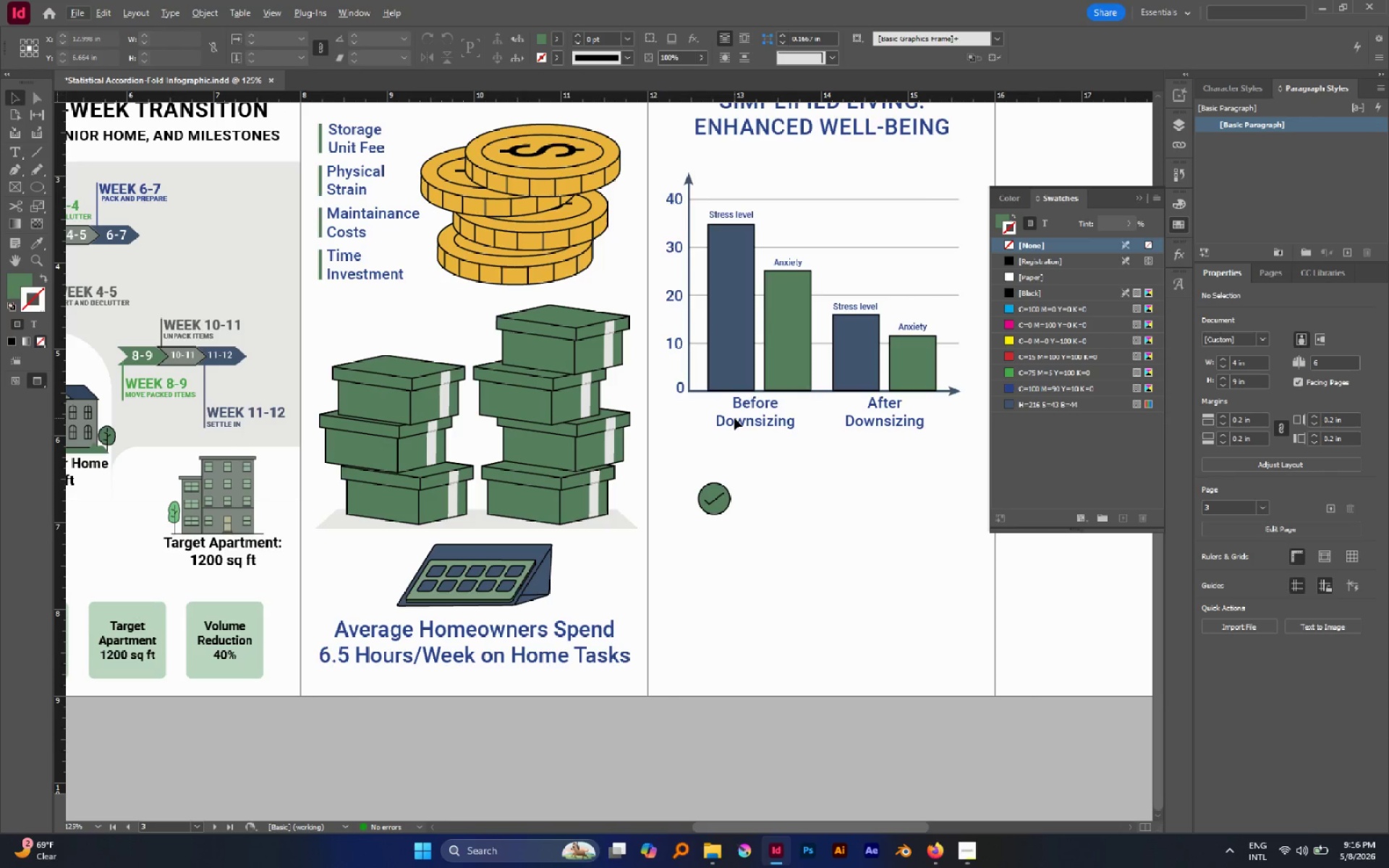 
hold_key(key=AltLeft, duration=1.58)
scroll: coordinate [489, 583], scroll_direction: down, amount: 1.0
 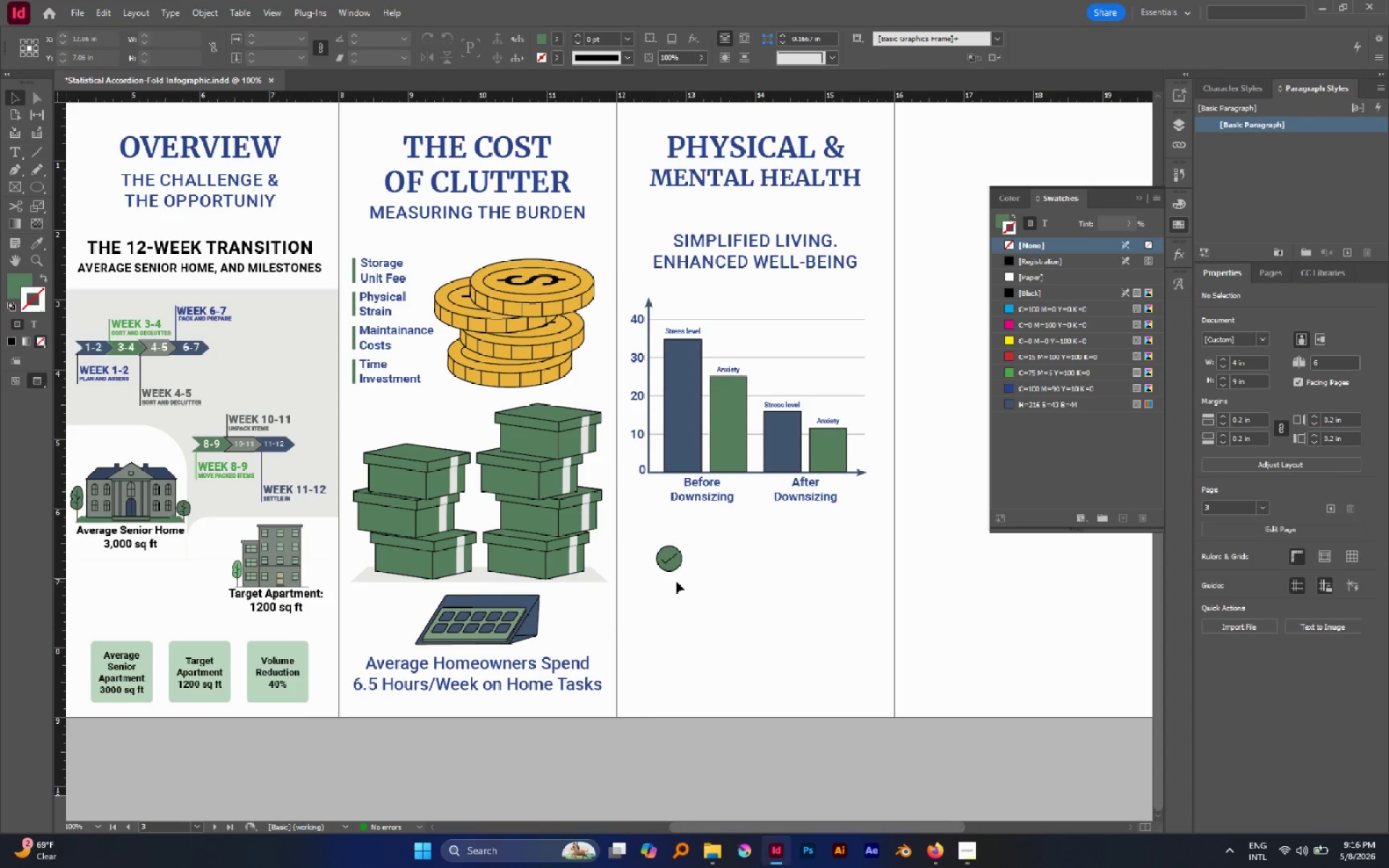 
hold_key(key=AltLeft, duration=0.94)
scroll: coordinate [621, 569], scroll_direction: down, amount: 1.0
 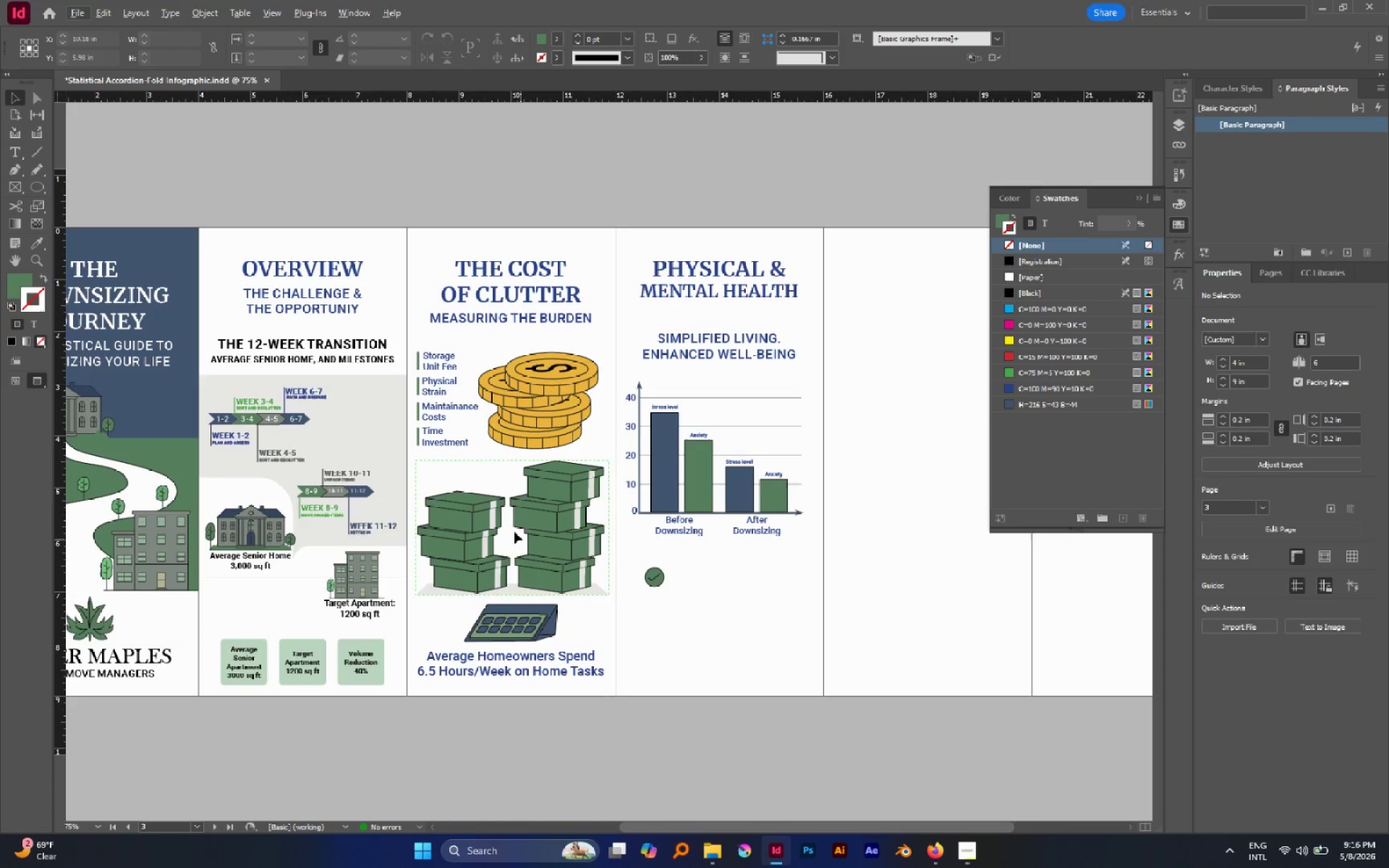 
left_click_drag(start_coordinate=[459, 474], to_coordinate=[584, 595])
 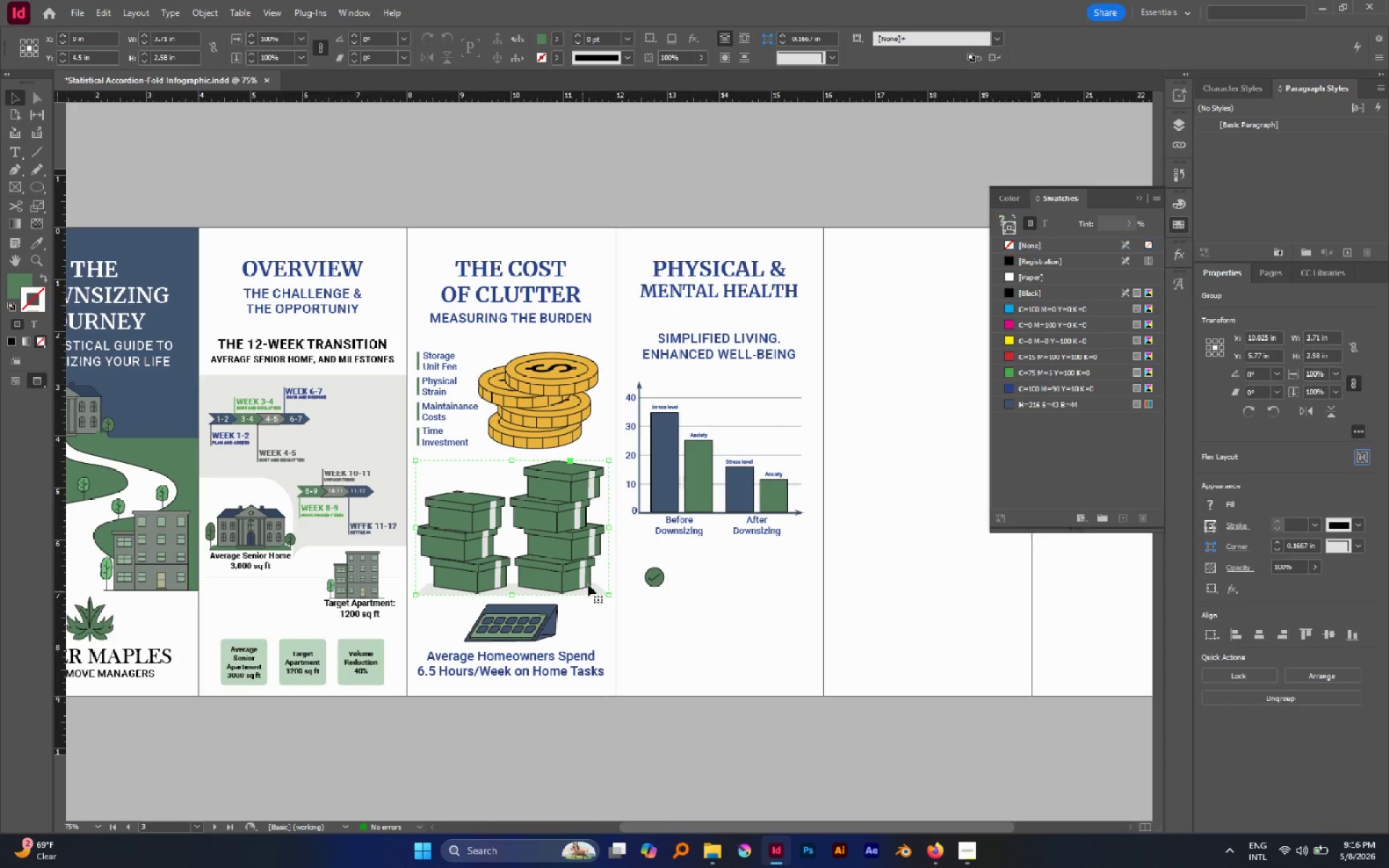 
hold_key(key=AltLeft, duration=3.52)
hold_key(key=ShiftLeft, duration=3.3)
left_click_drag(start_coordinate=[608, 529], to_coordinate=[596, 527])
 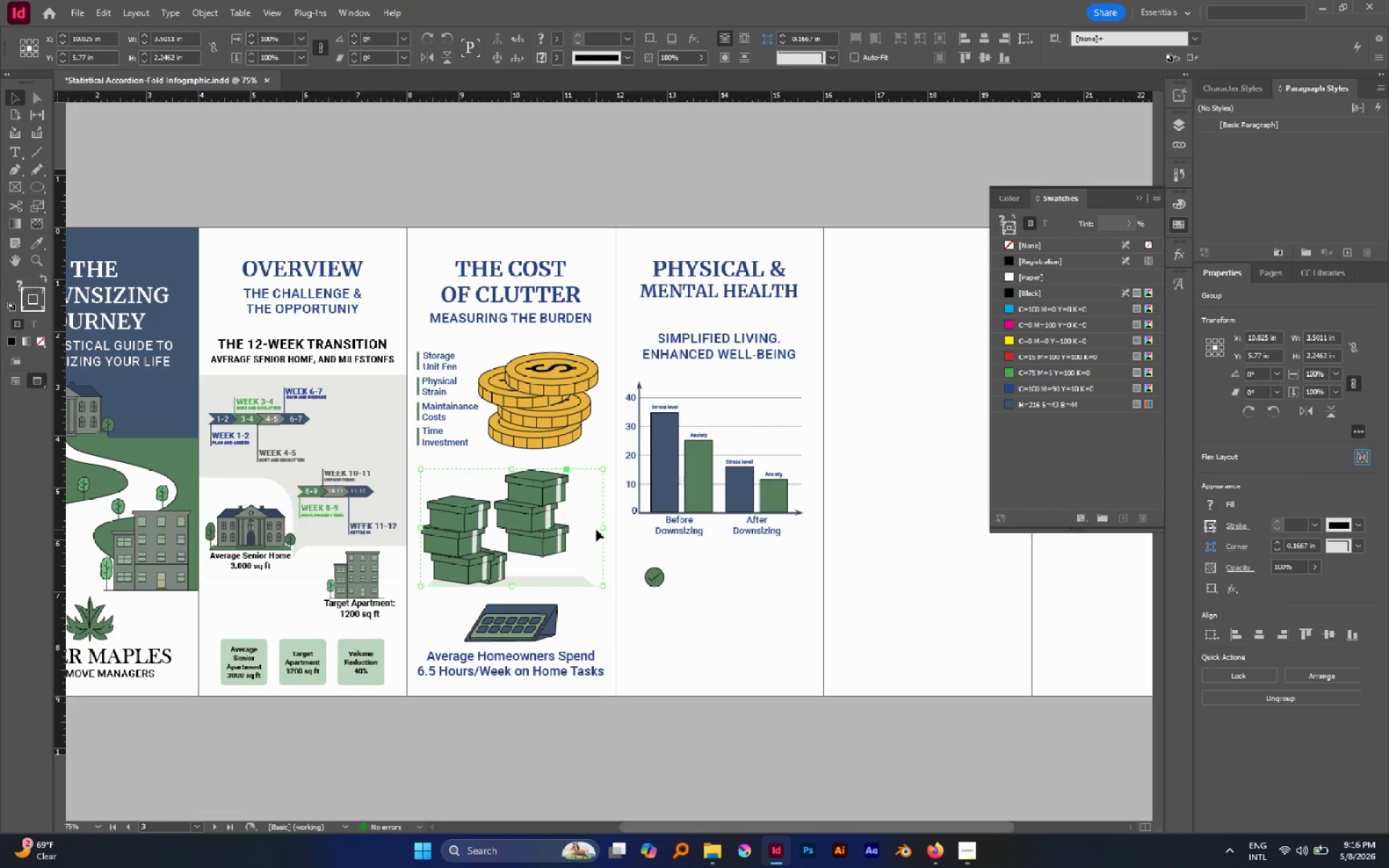 
key(Control+Z)
 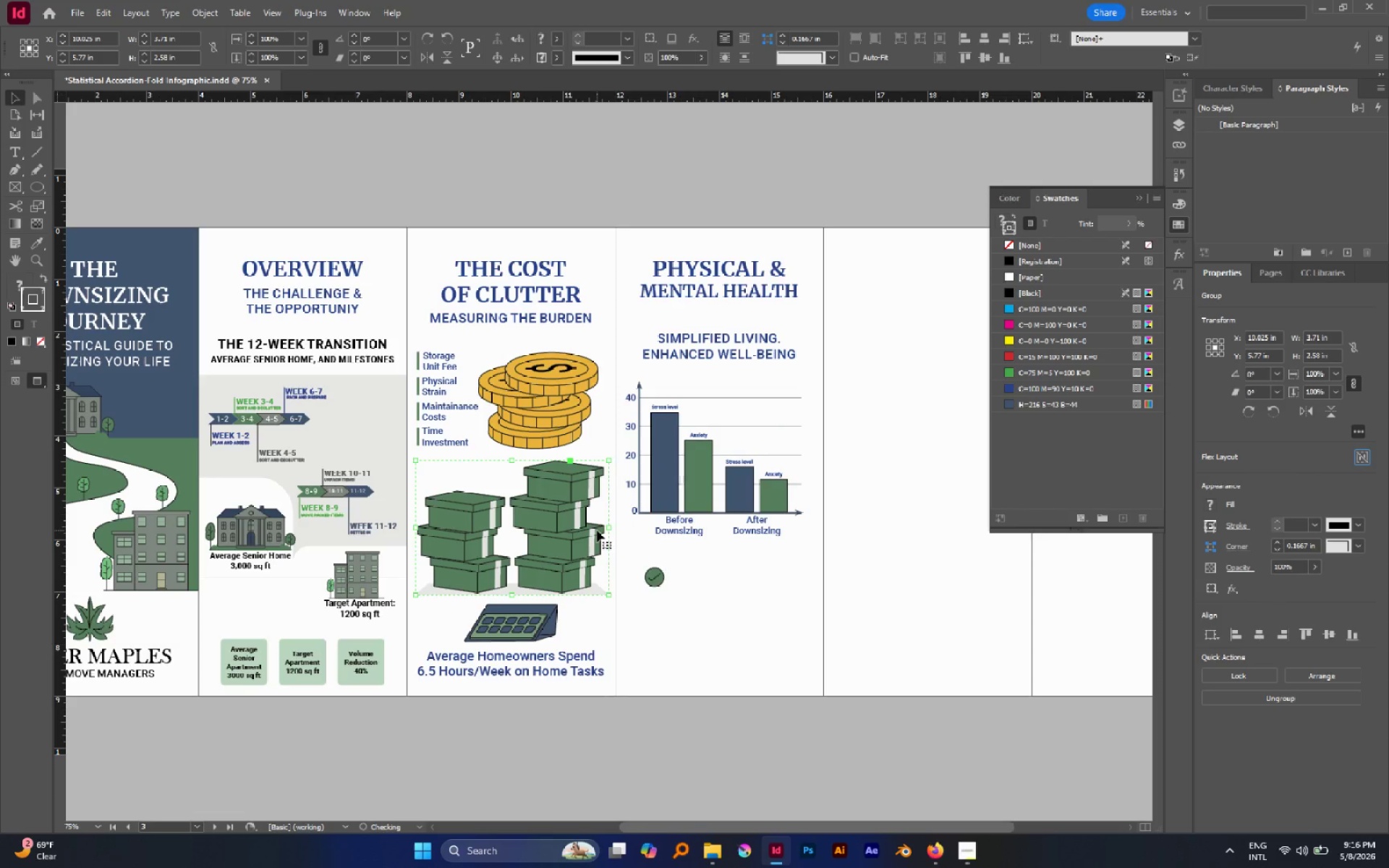 
hold_key(key=ControlLeft, duration=6.11)
hold_key(key=ShiftLeft, duration=5.97)
hold_key(key=AltLeft, duration=5.69)
left_click_drag(start_coordinate=[608, 530], to_coordinate=[599, 527])
 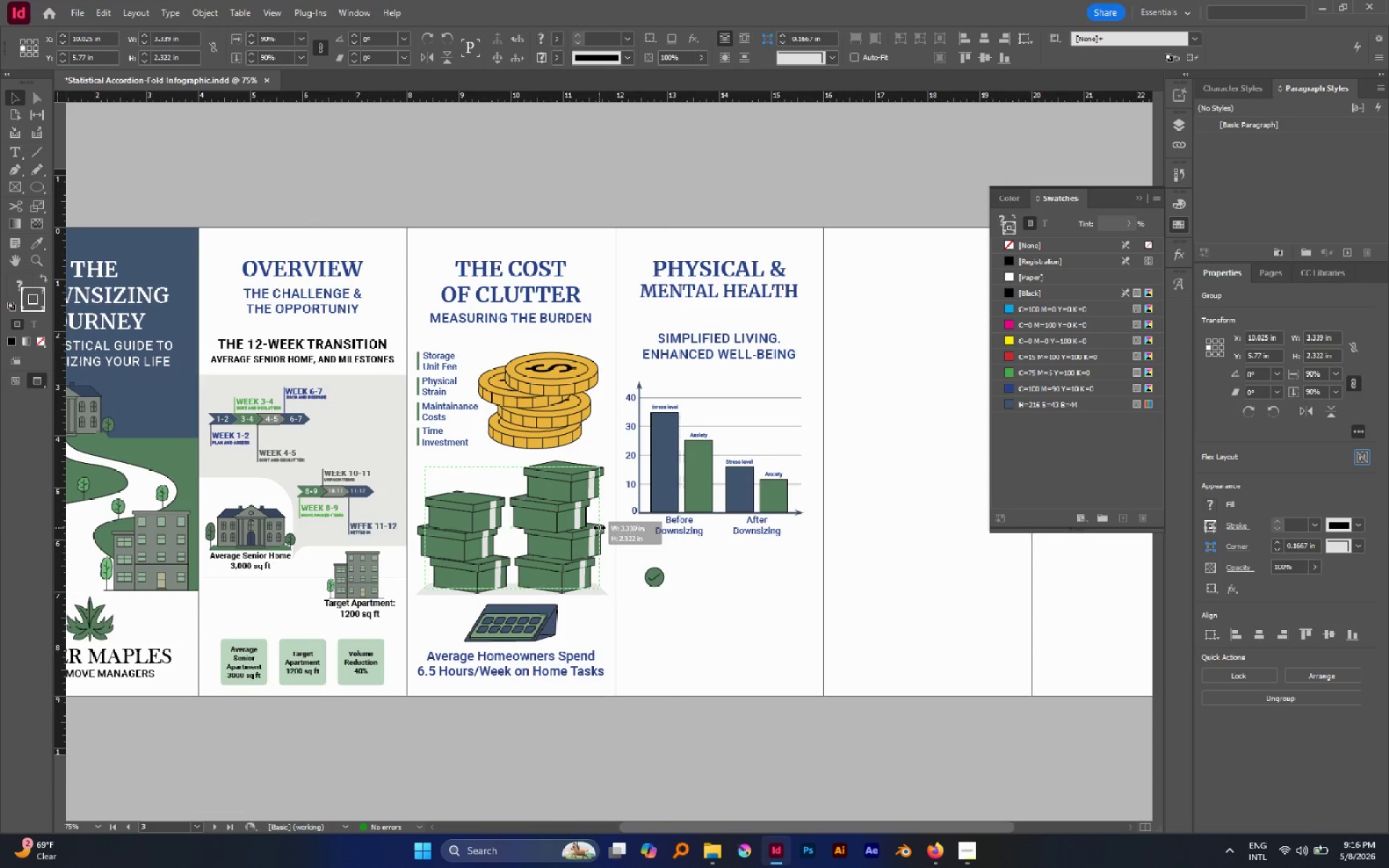 
left_click_drag(start_coordinate=[599, 527], to_coordinate=[591, 527])
 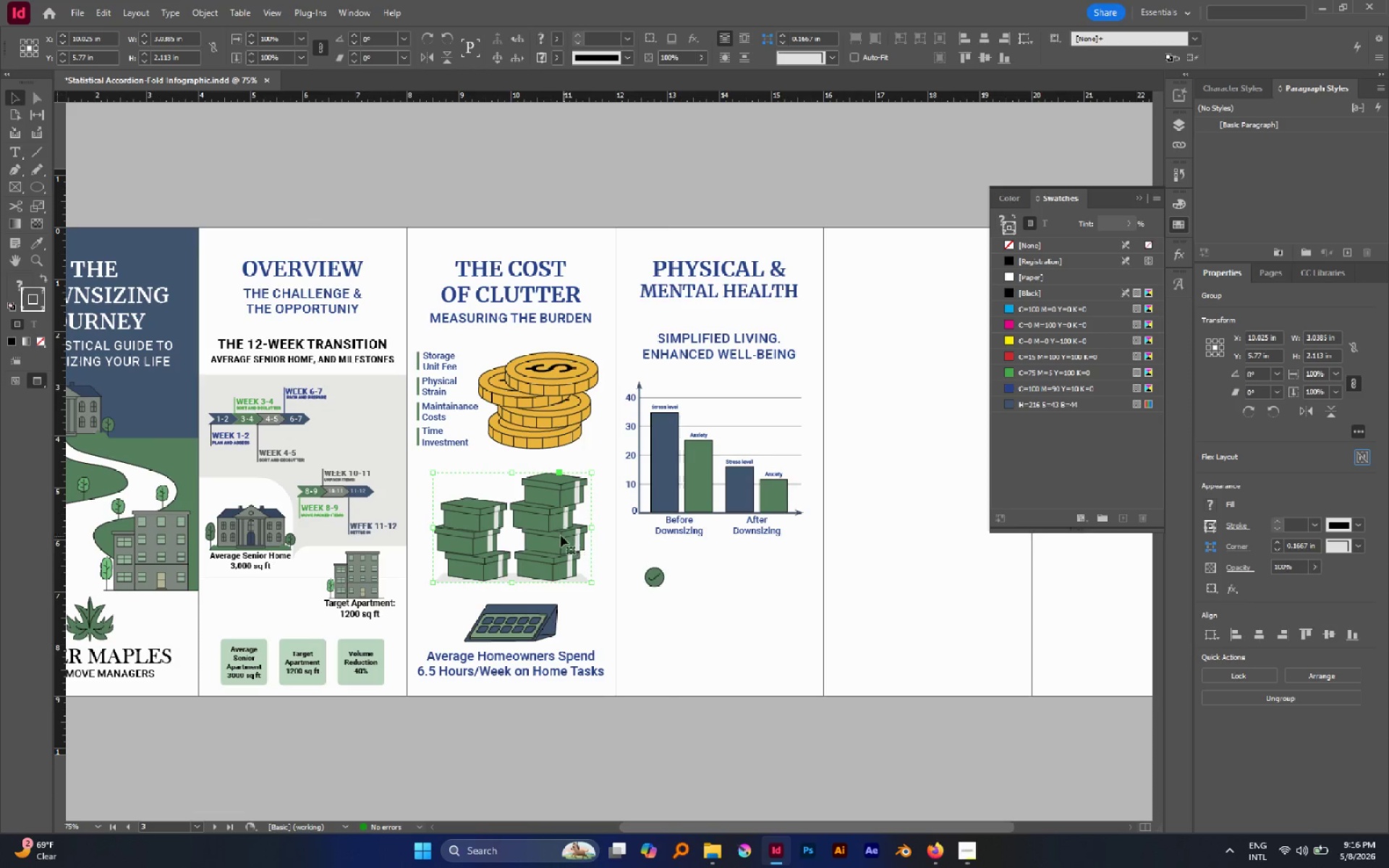 
key(W)
 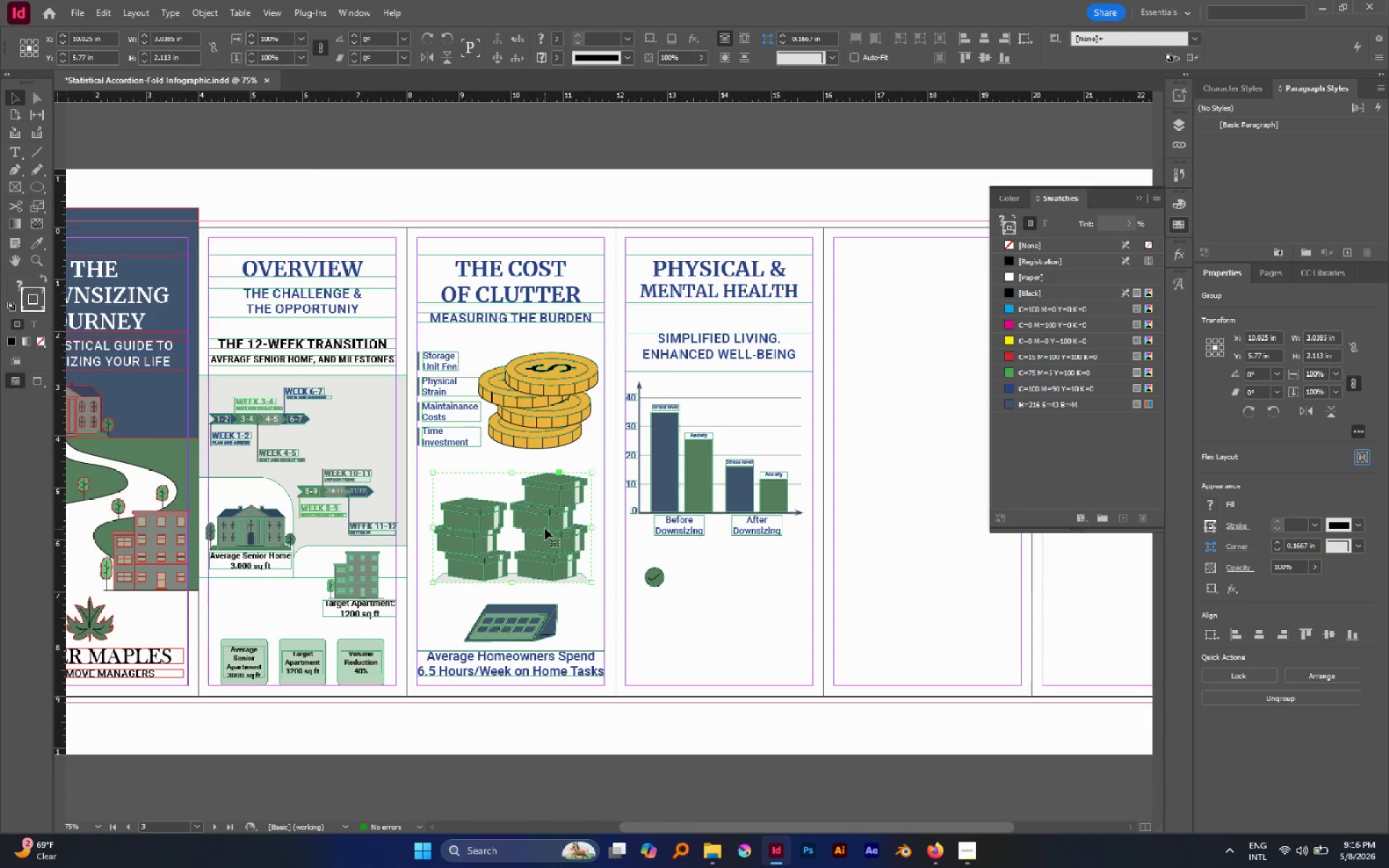 
left_click_drag(start_coordinate=[545, 526], to_coordinate=[545, 530])
 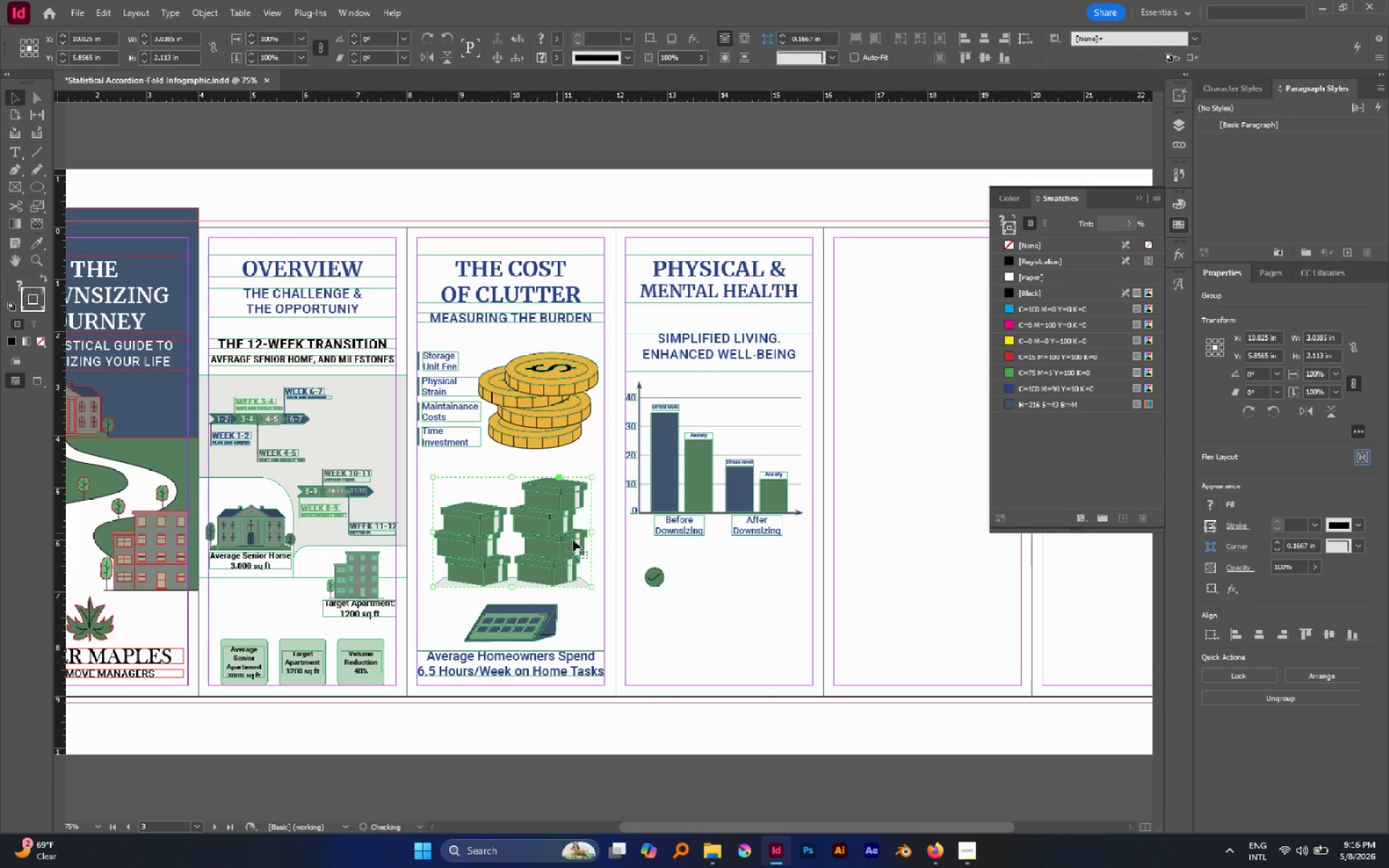 
hold_key(key=ShiftLeft, duration=1.16)
 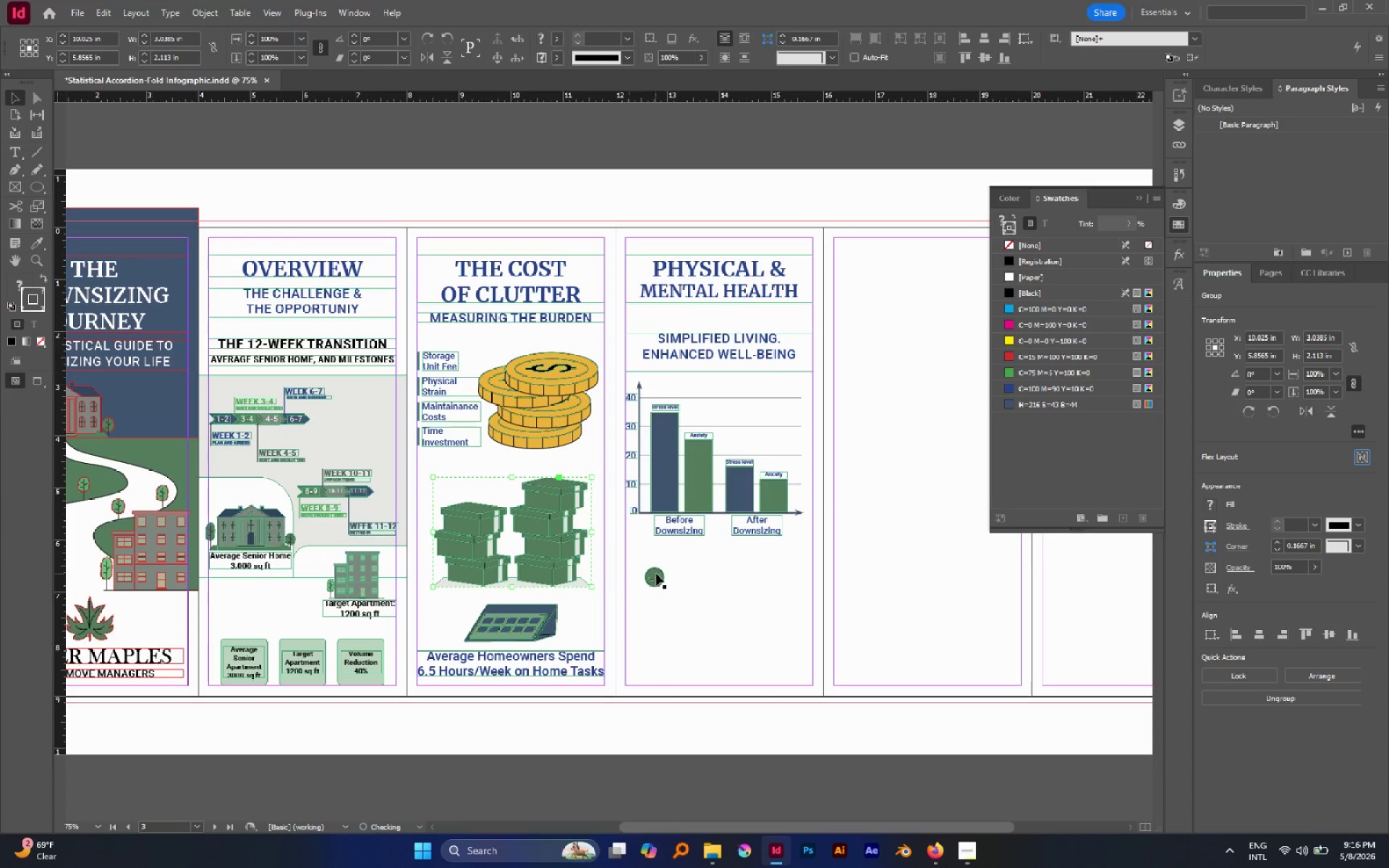 
key(Control+G)
 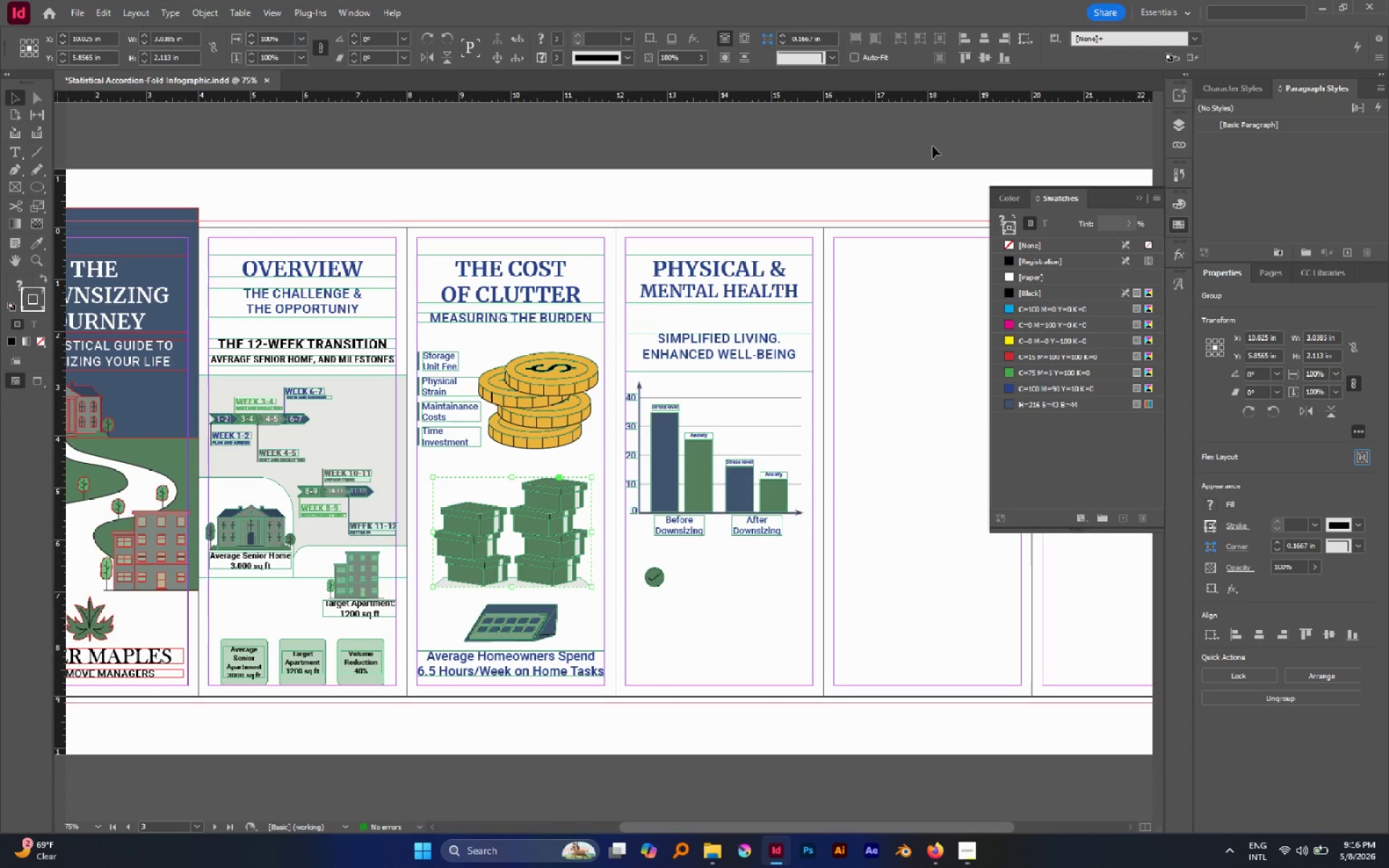 
left_click([802, 586])
 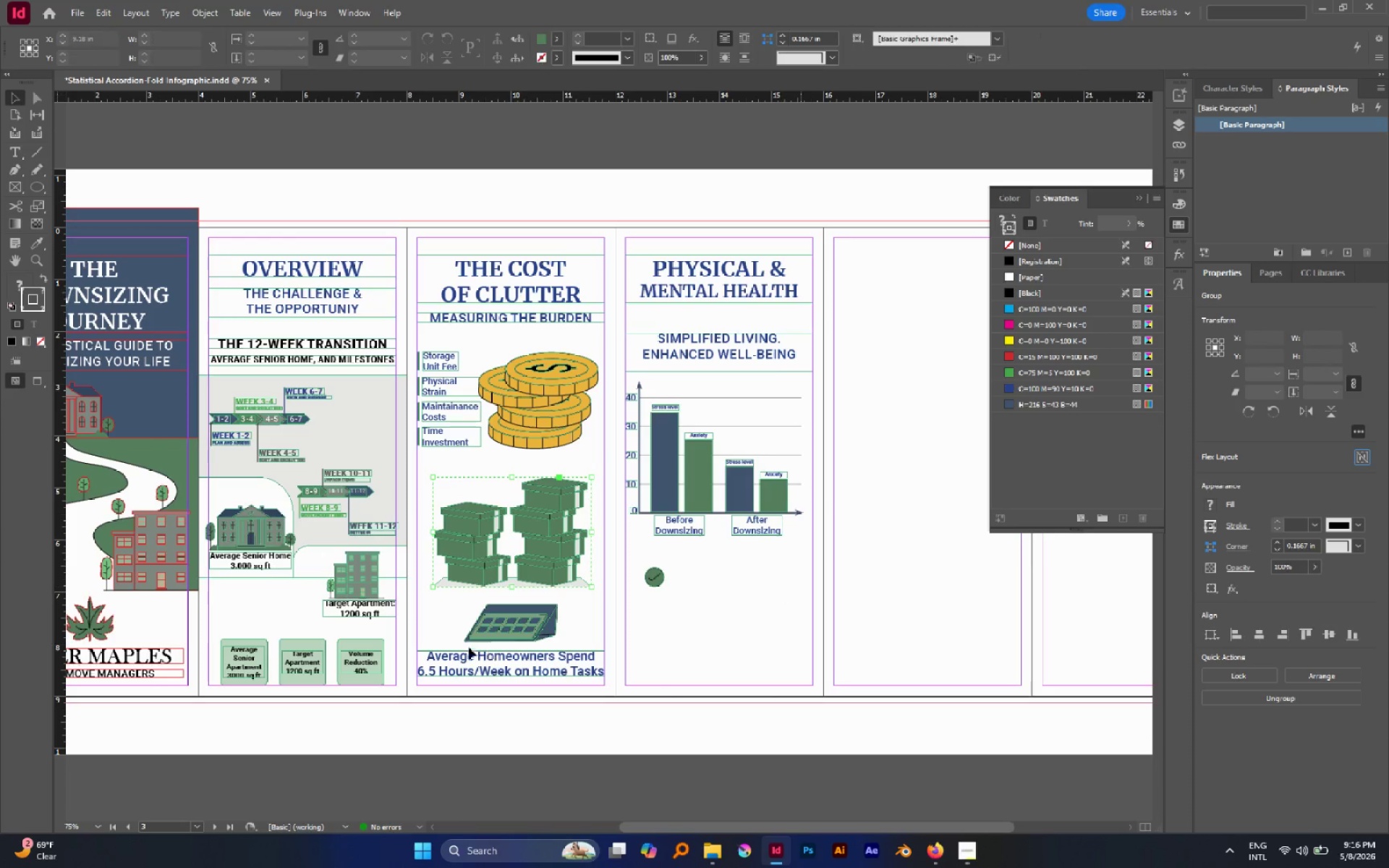 
hold_key(key=AltLeft, duration=0.7)
scroll: coordinate [488, 599], scroll_direction: none, amount: 0.0
 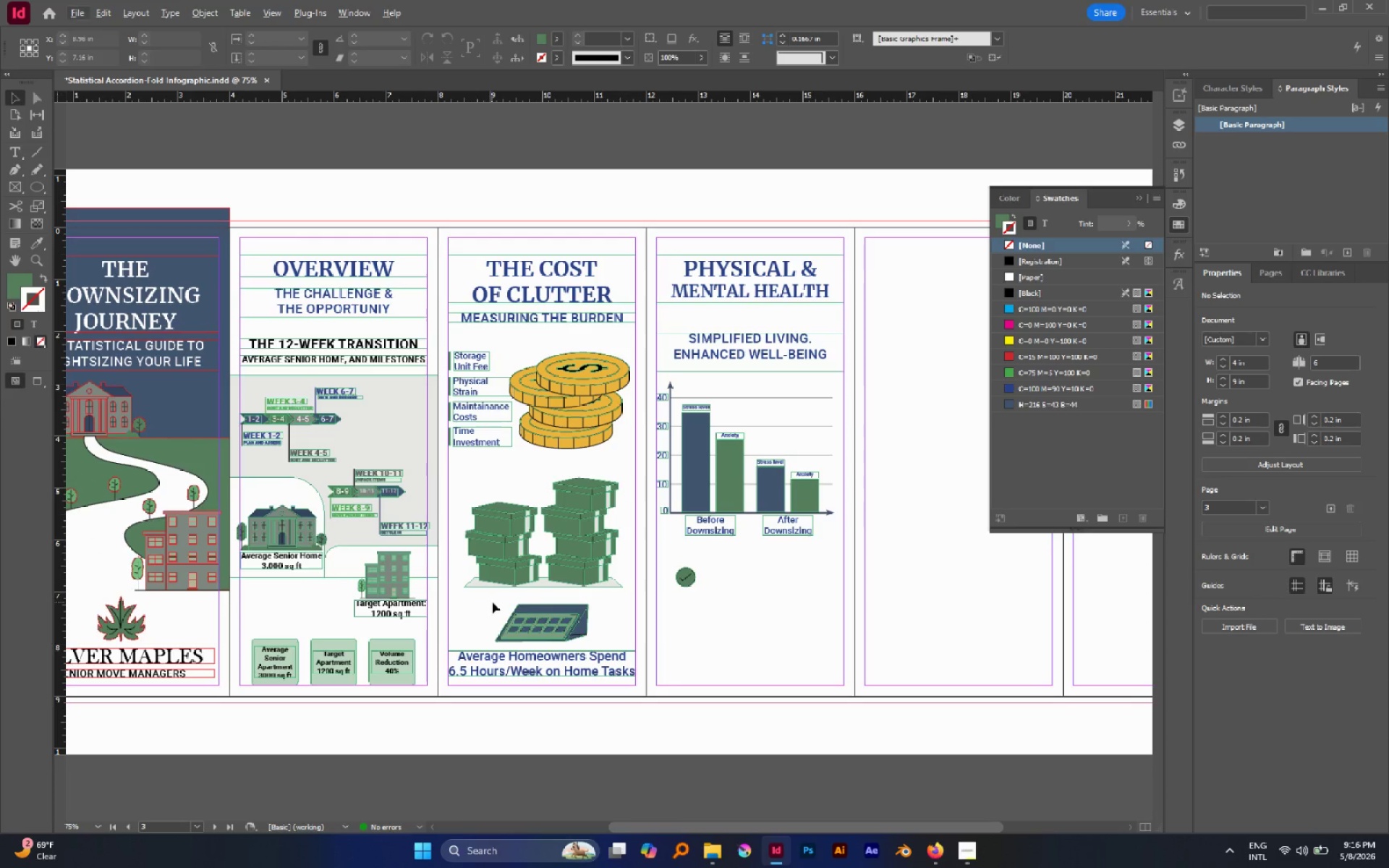 
hold_key(key=AltLeft, duration=0.89)
 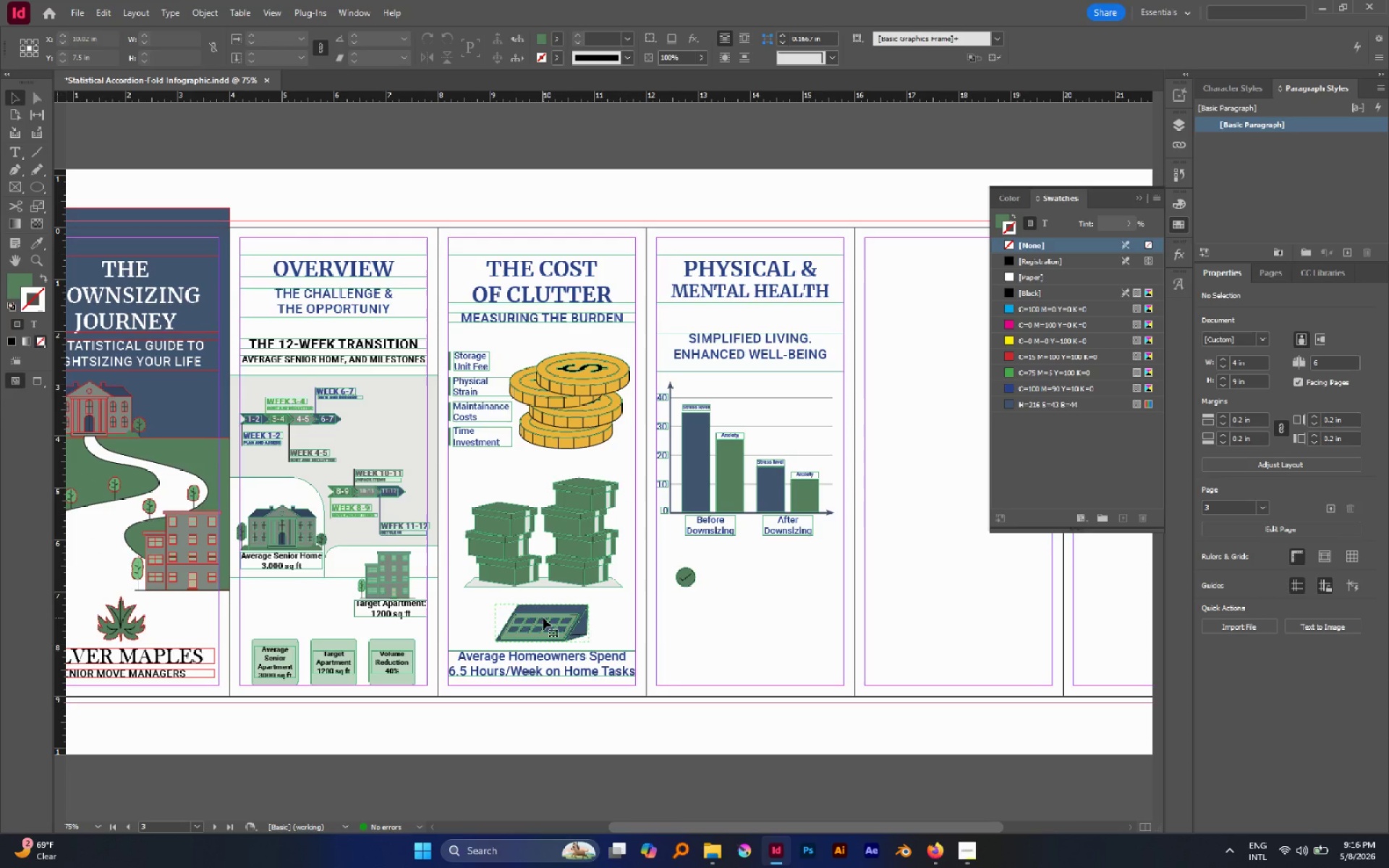 
left_click([543, 618])
 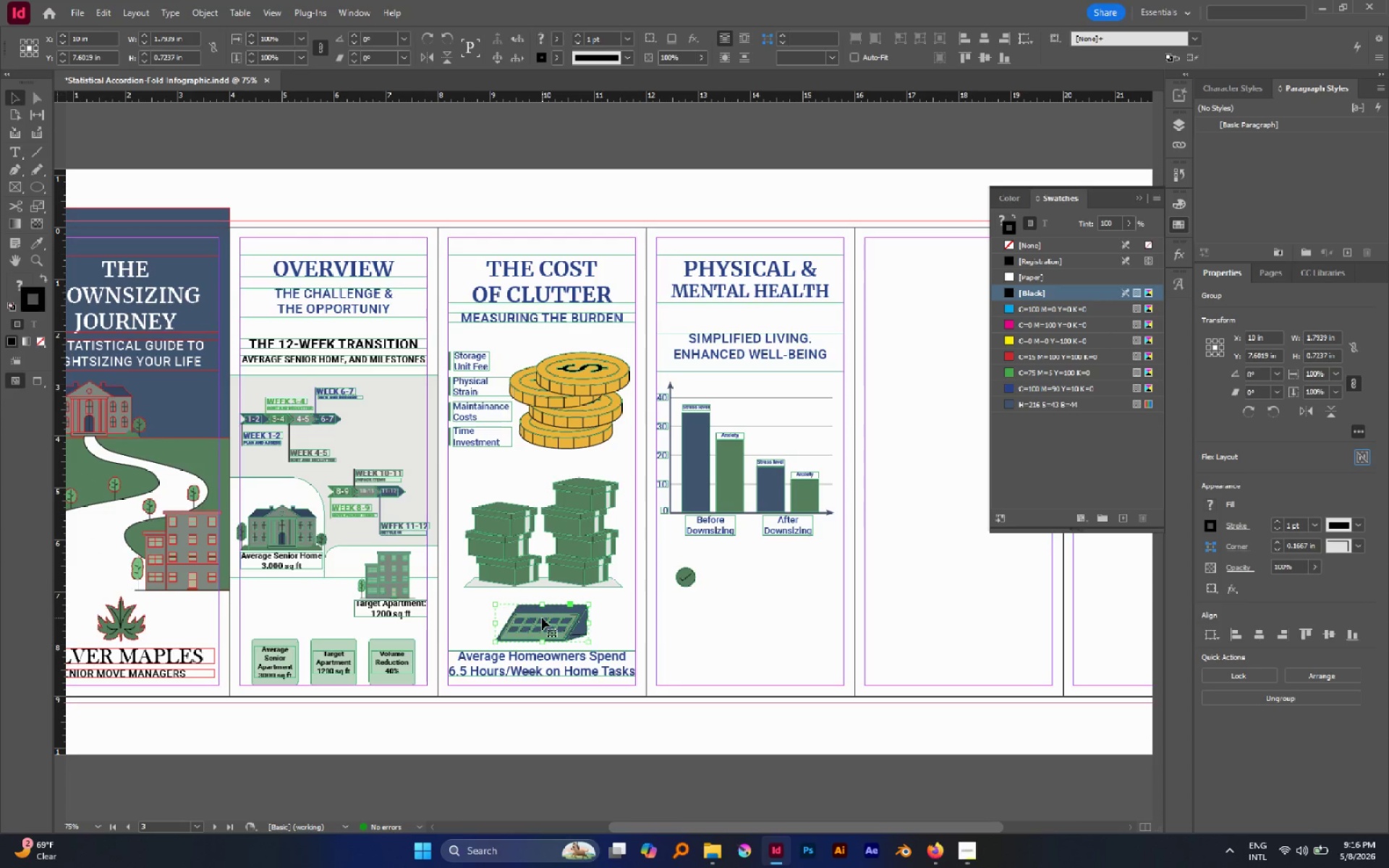 
left_click_drag(start_coordinate=[542, 618], to_coordinate=[540, 613])
 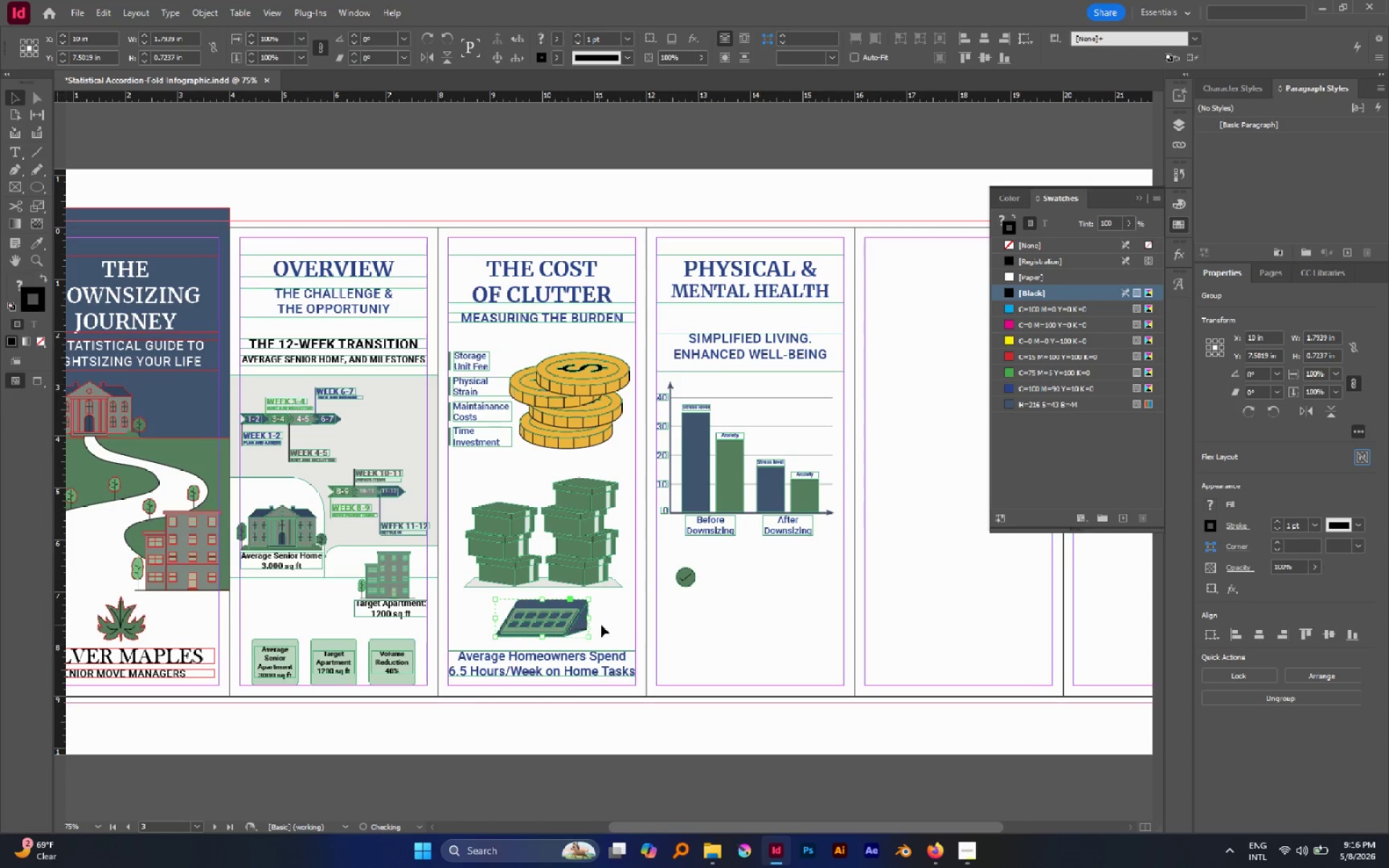 
hold_key(key=ShiftLeft, duration=0.67)
 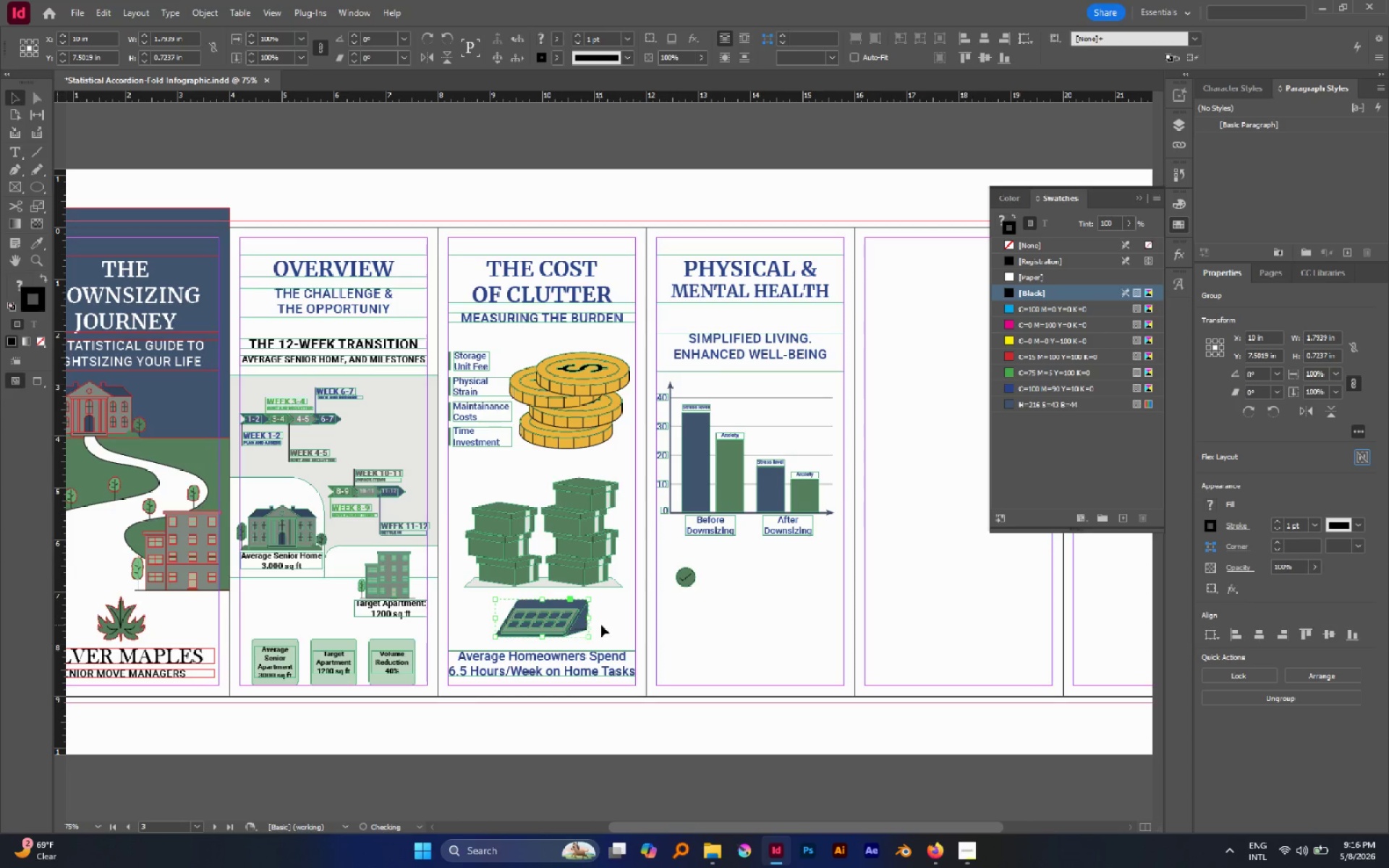 
left_click([601, 625])
 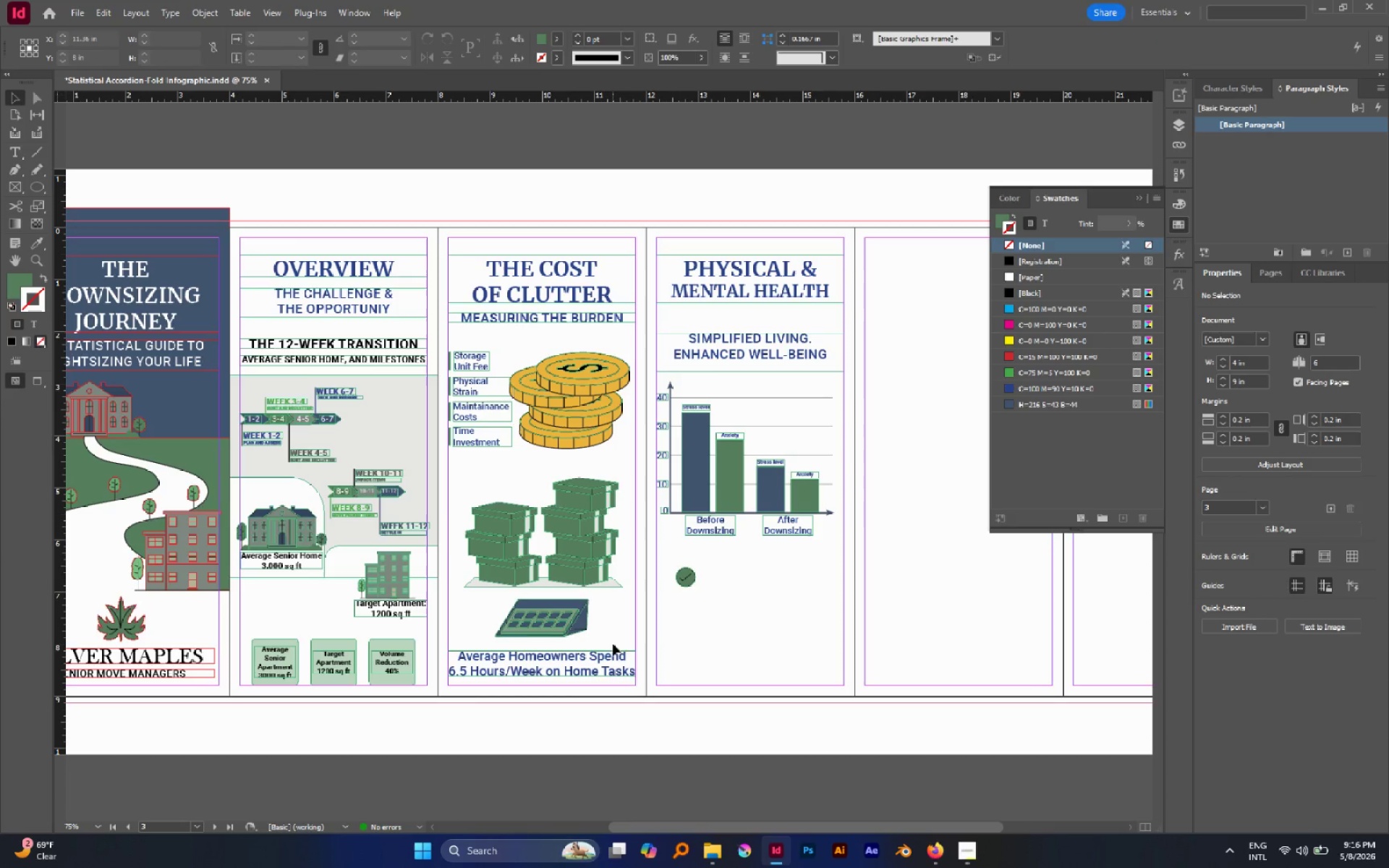 
key(W)
 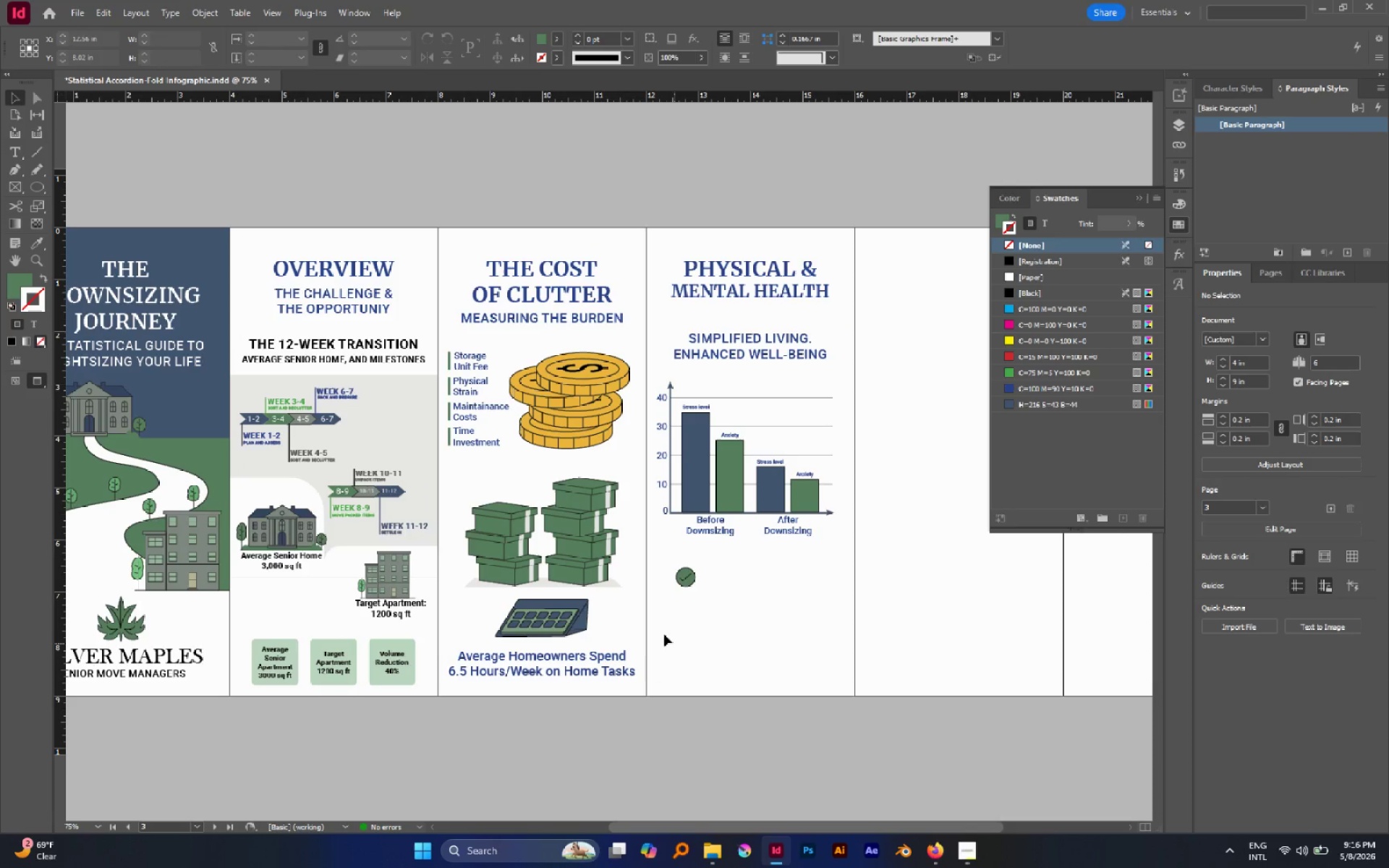 
left_click([564, 385])
 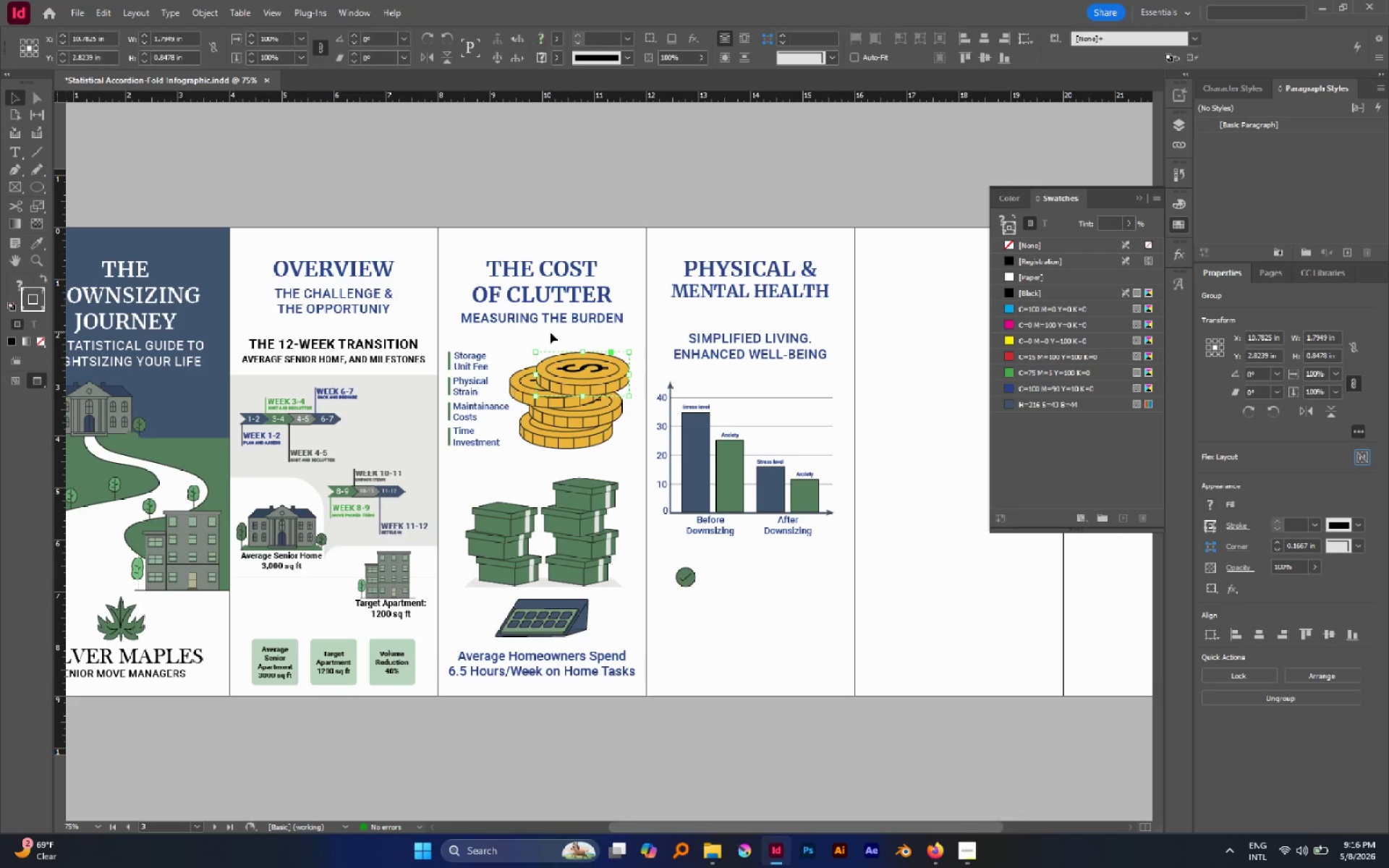 
left_click([550, 332])
 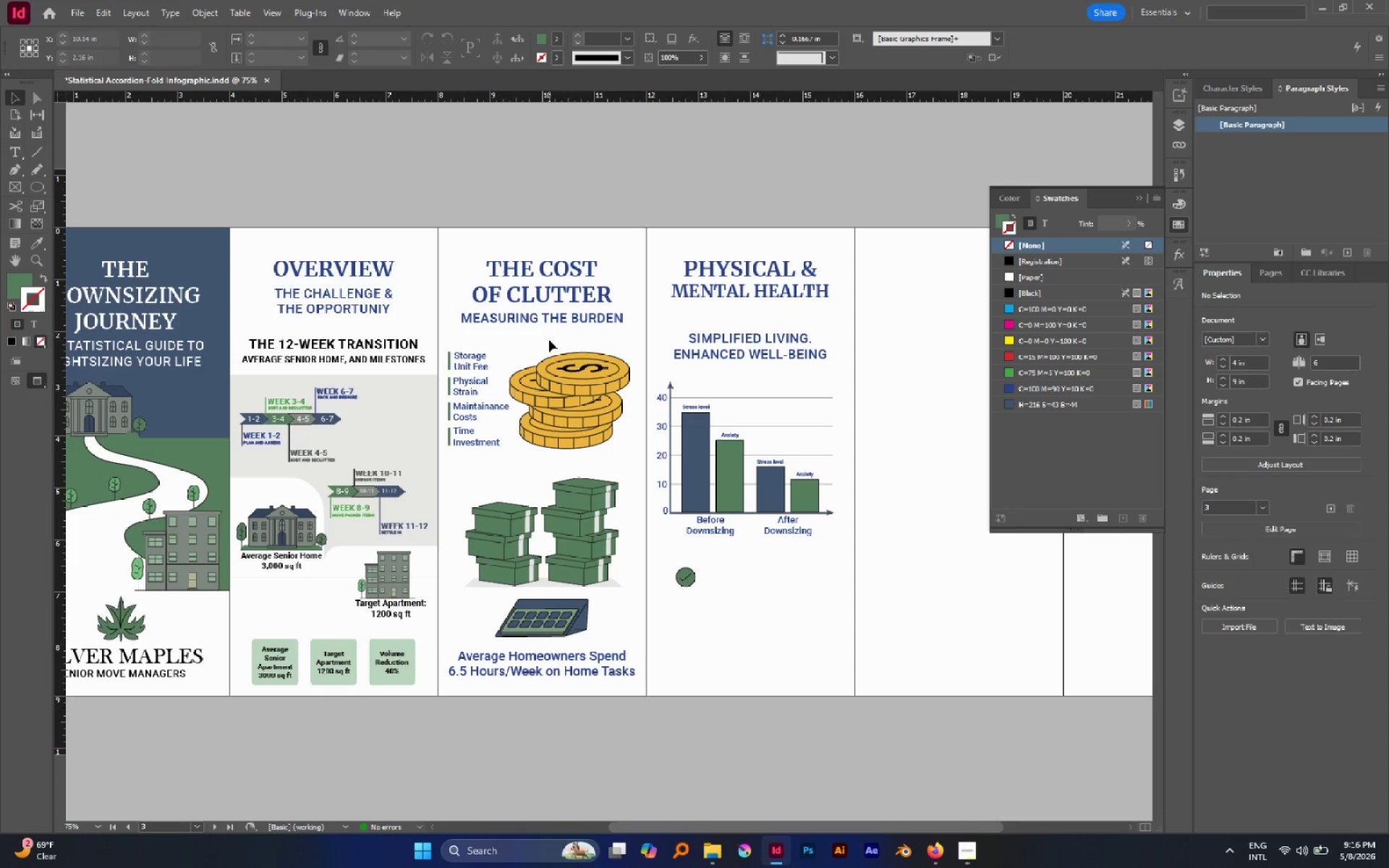 
left_click_drag(start_coordinate=[549, 340], to_coordinate=[597, 459])
 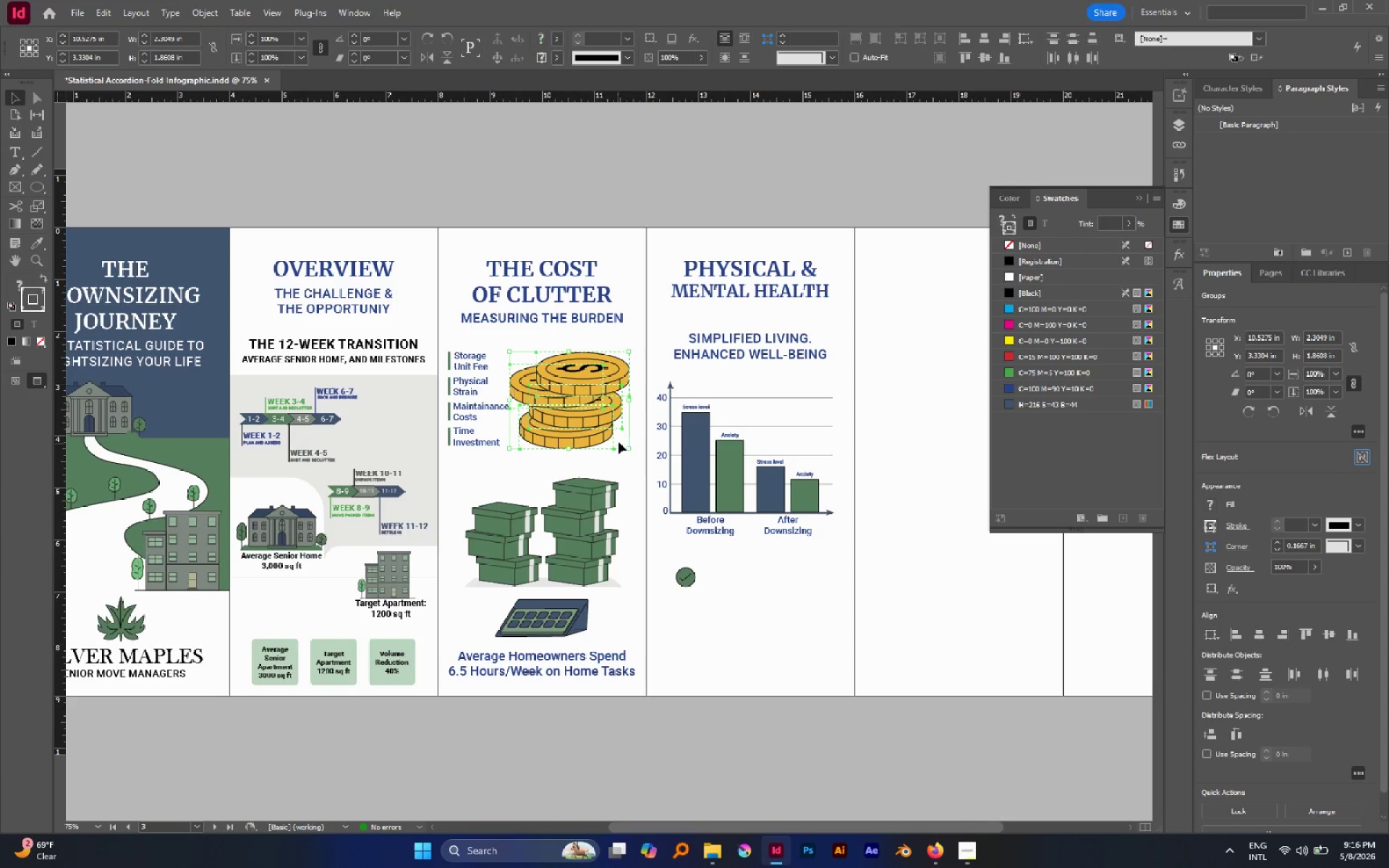 
key(Control+G)
 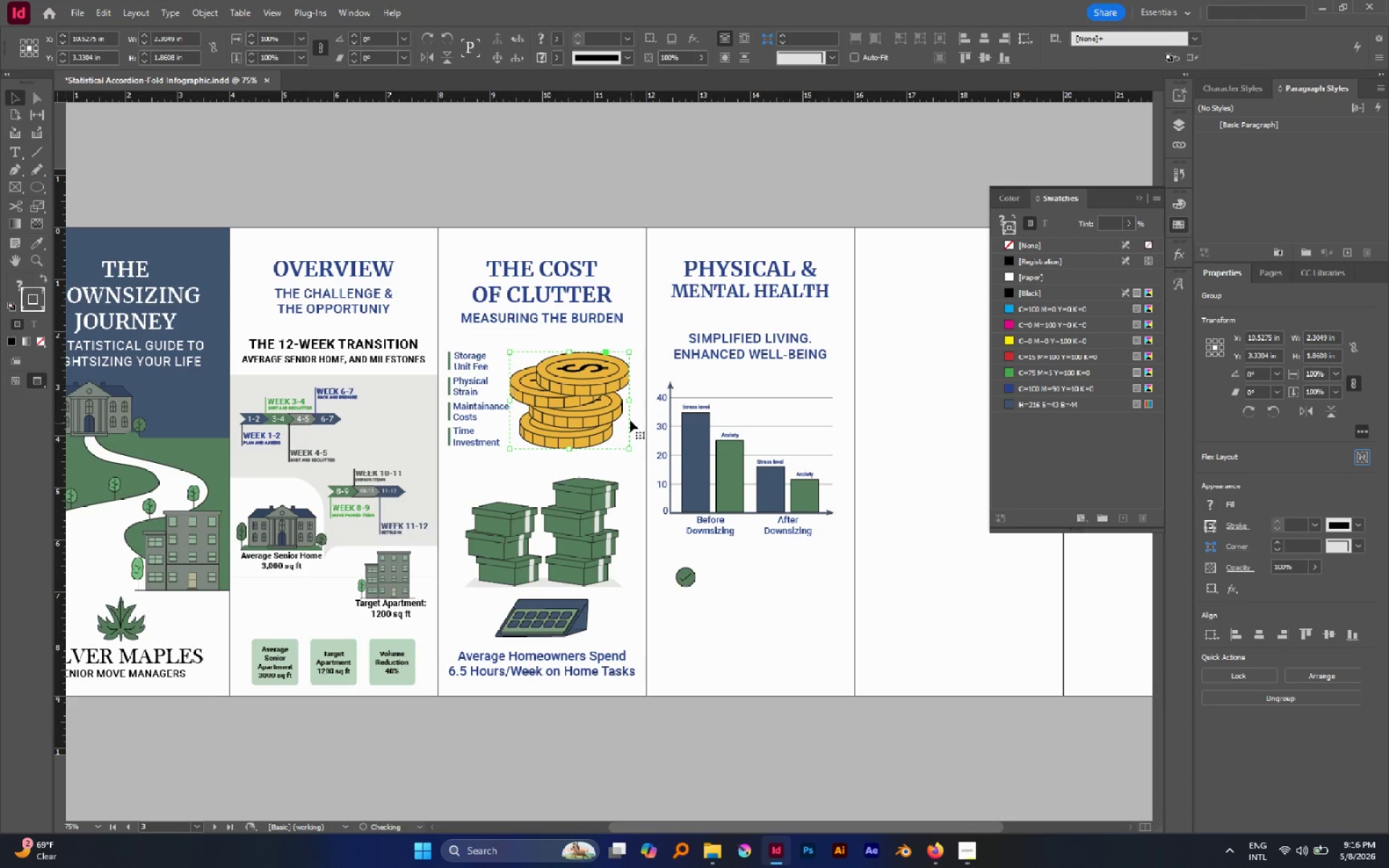 
hold_key(key=AltLeft, duration=1.98)
hold_key(key=ShiftLeft, duration=1.89)
left_click_drag(start_coordinate=[629, 401], to_coordinate=[622, 403])
 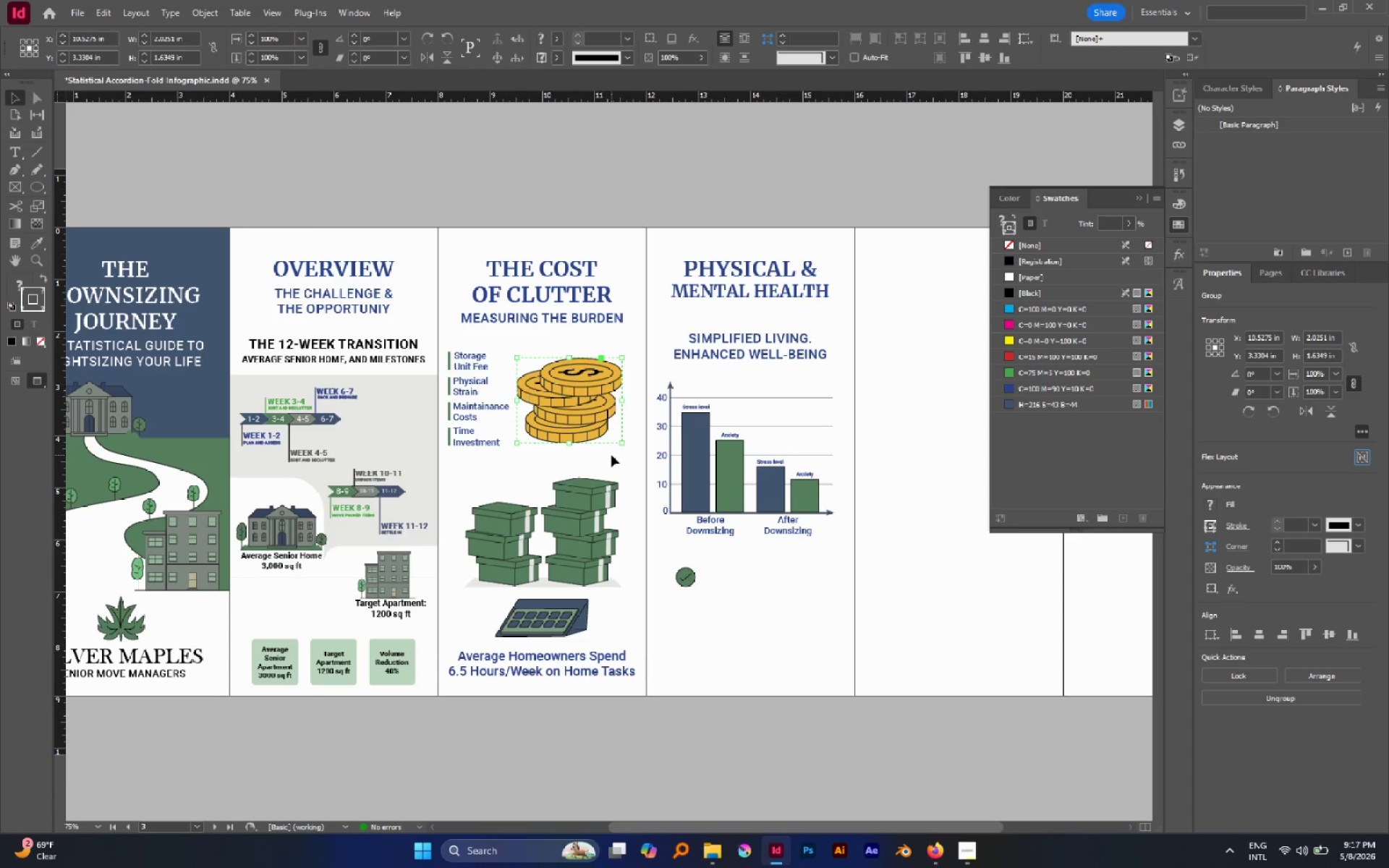 
left_click([606, 459])
 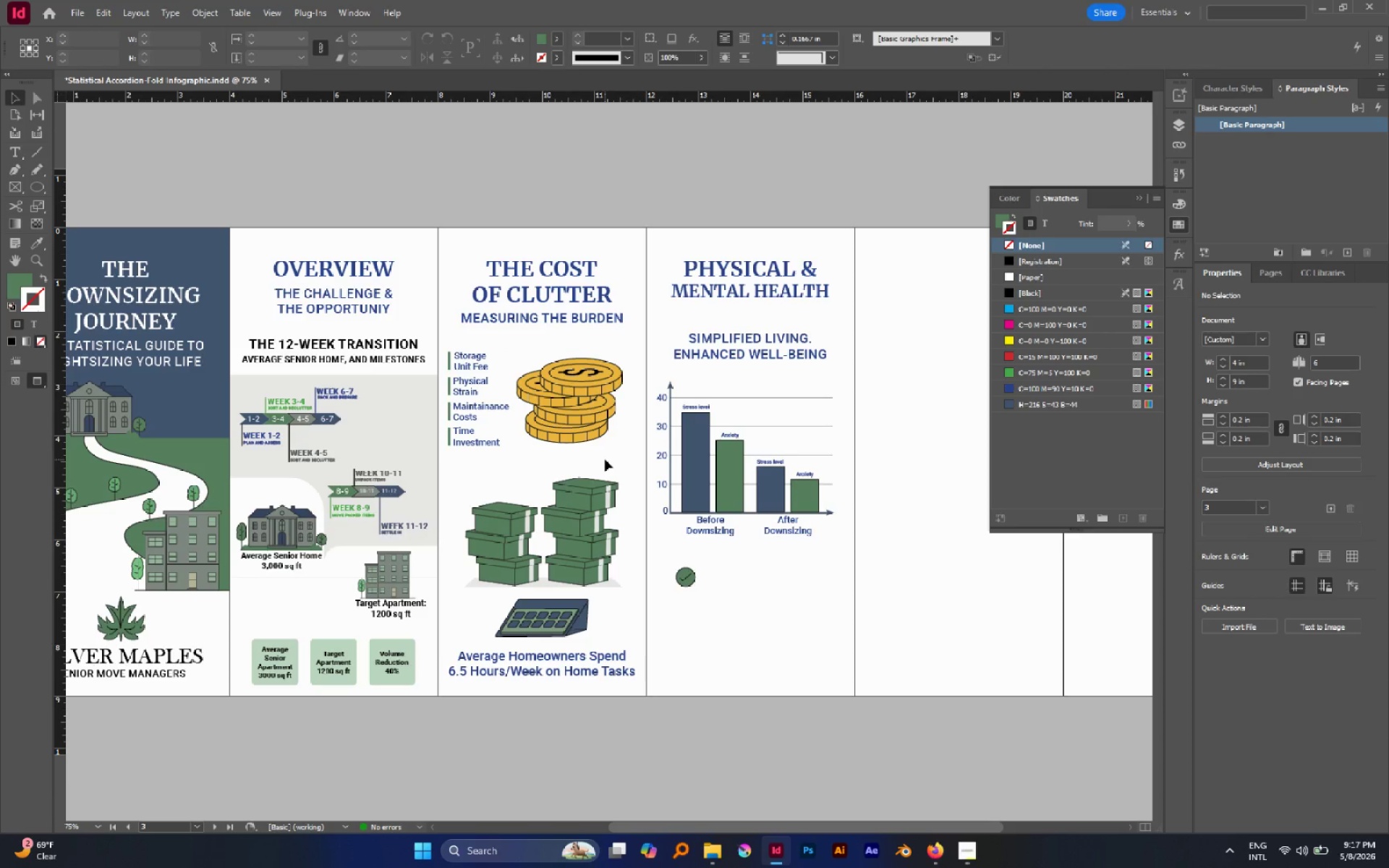 
left_click_drag(start_coordinate=[493, 479], to_coordinate=[603, 589])
 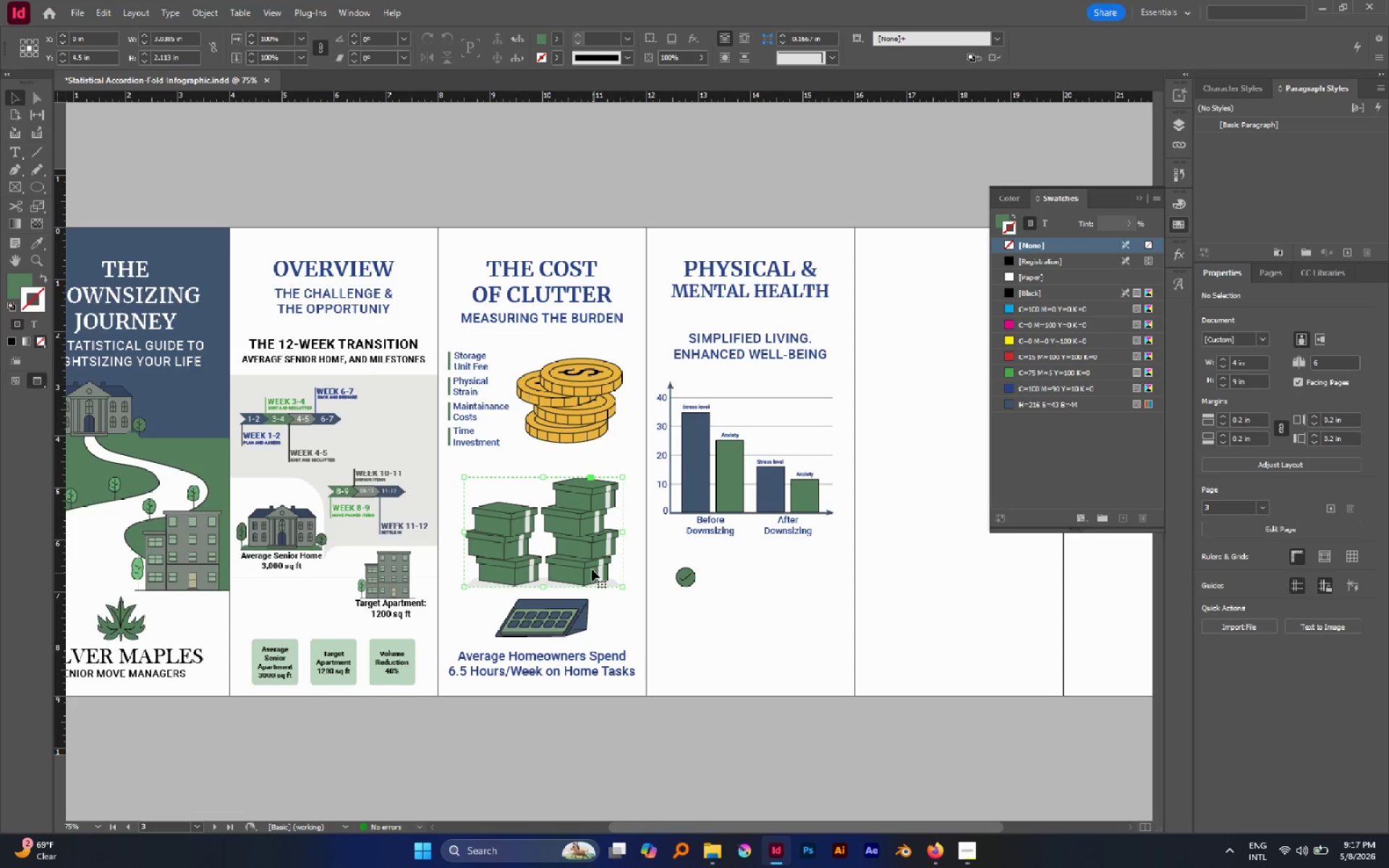 
left_click_drag(start_coordinate=[592, 569], to_coordinate=[589, 564])
 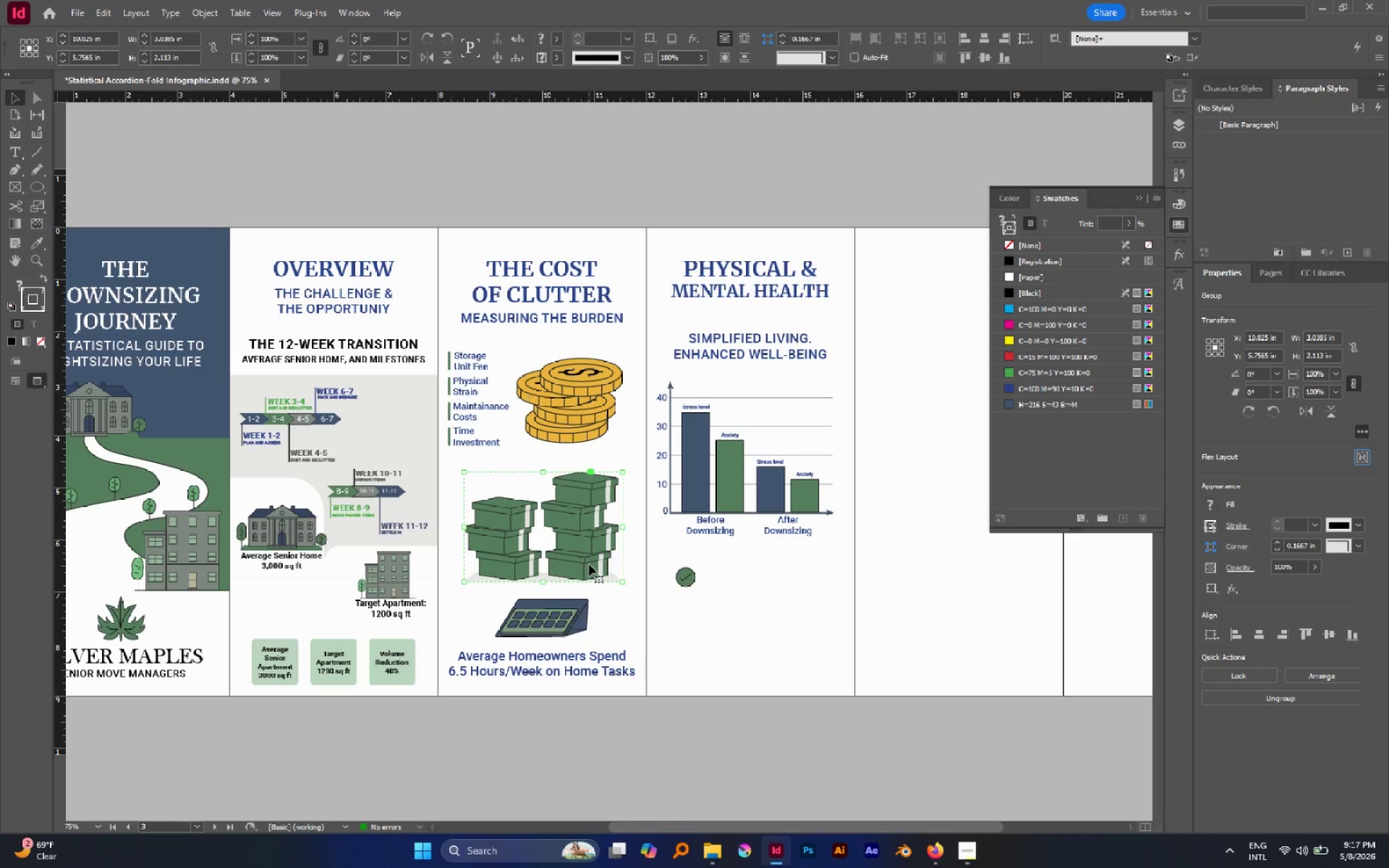 
hold_key(key=ShiftLeft, duration=0.83)
 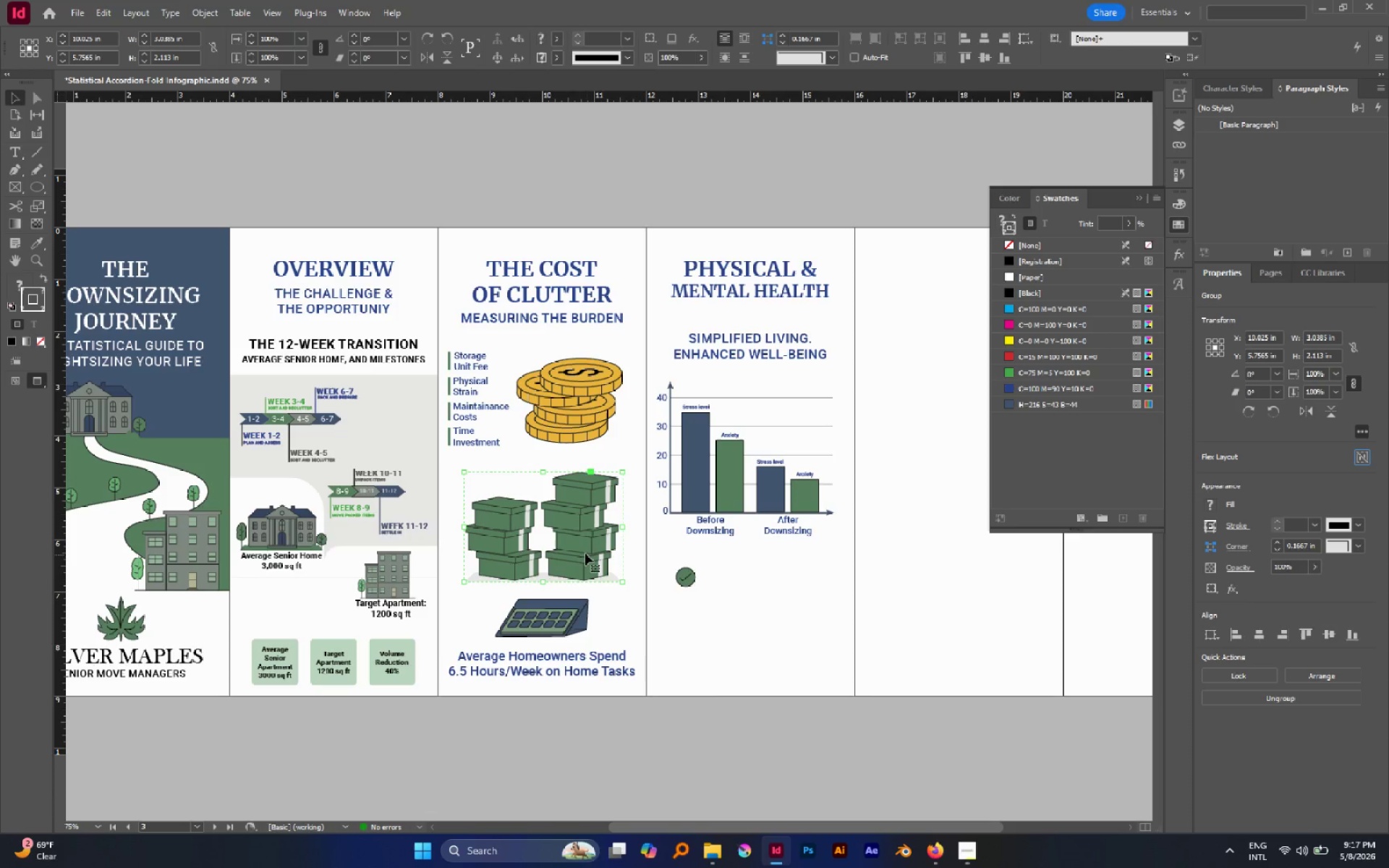 
left_click([617, 599])
 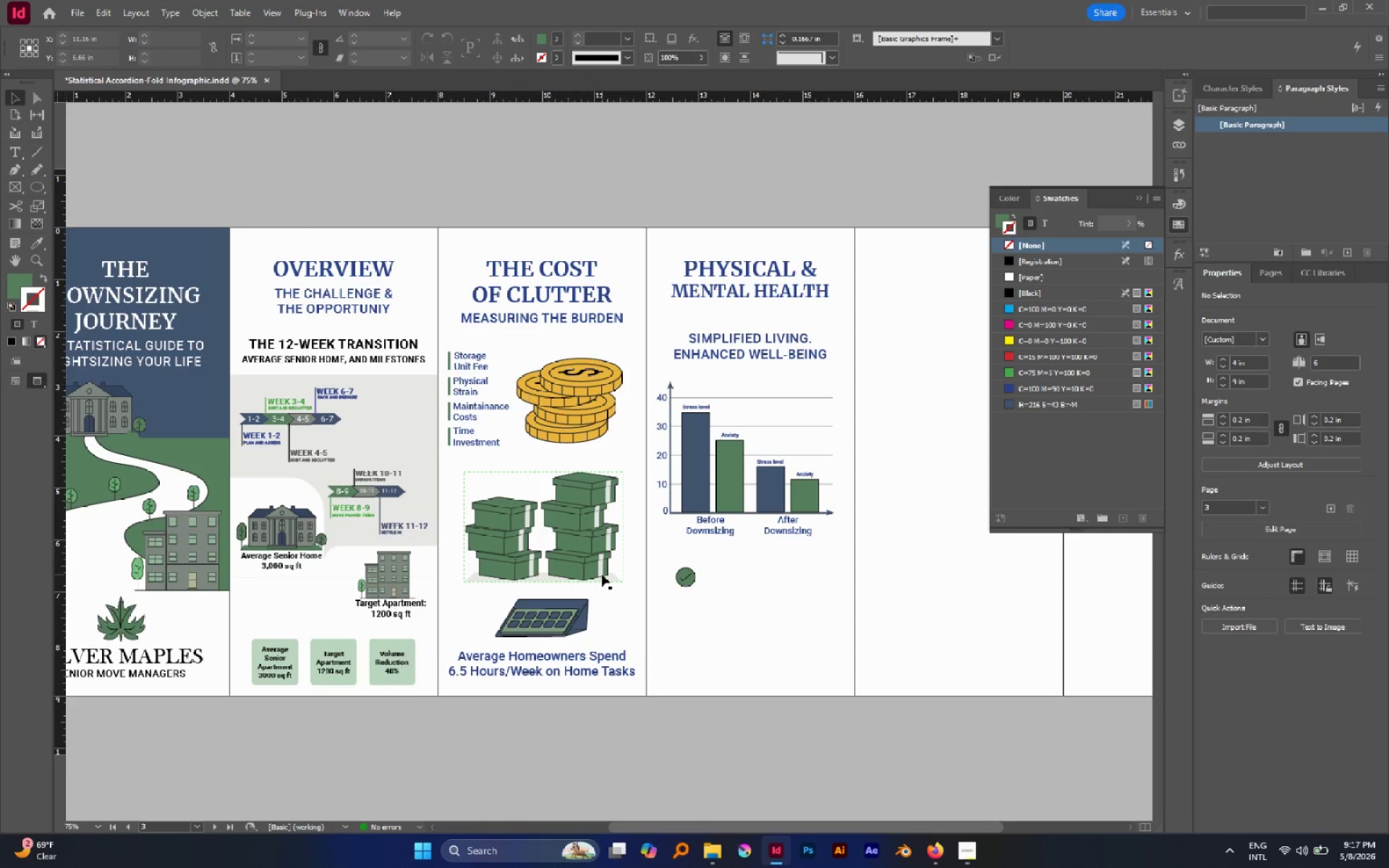 
left_click_drag(start_coordinate=[602, 574], to_coordinate=[600, 568])
 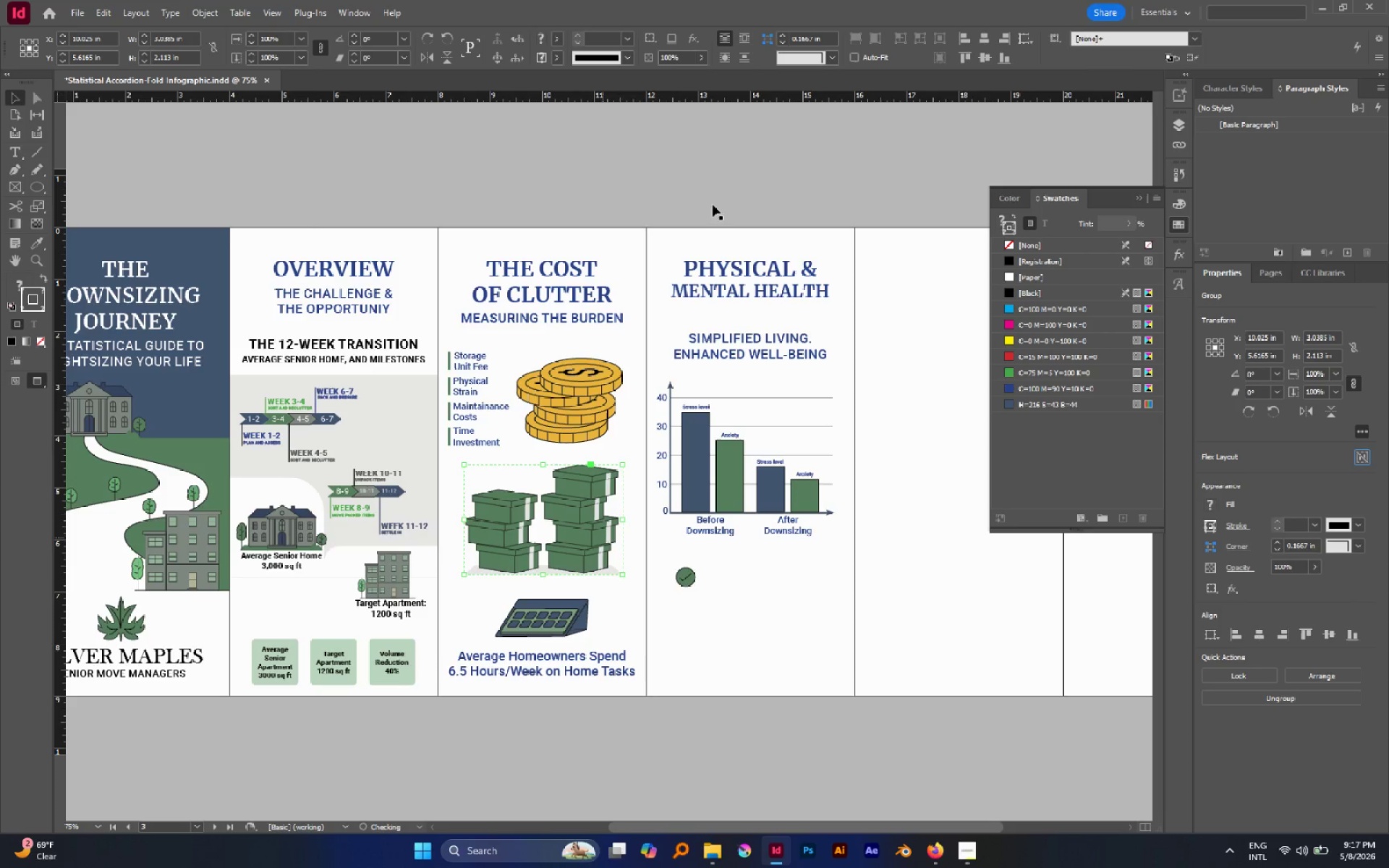 
hold_key(key=ShiftLeft, duration=0.75)
 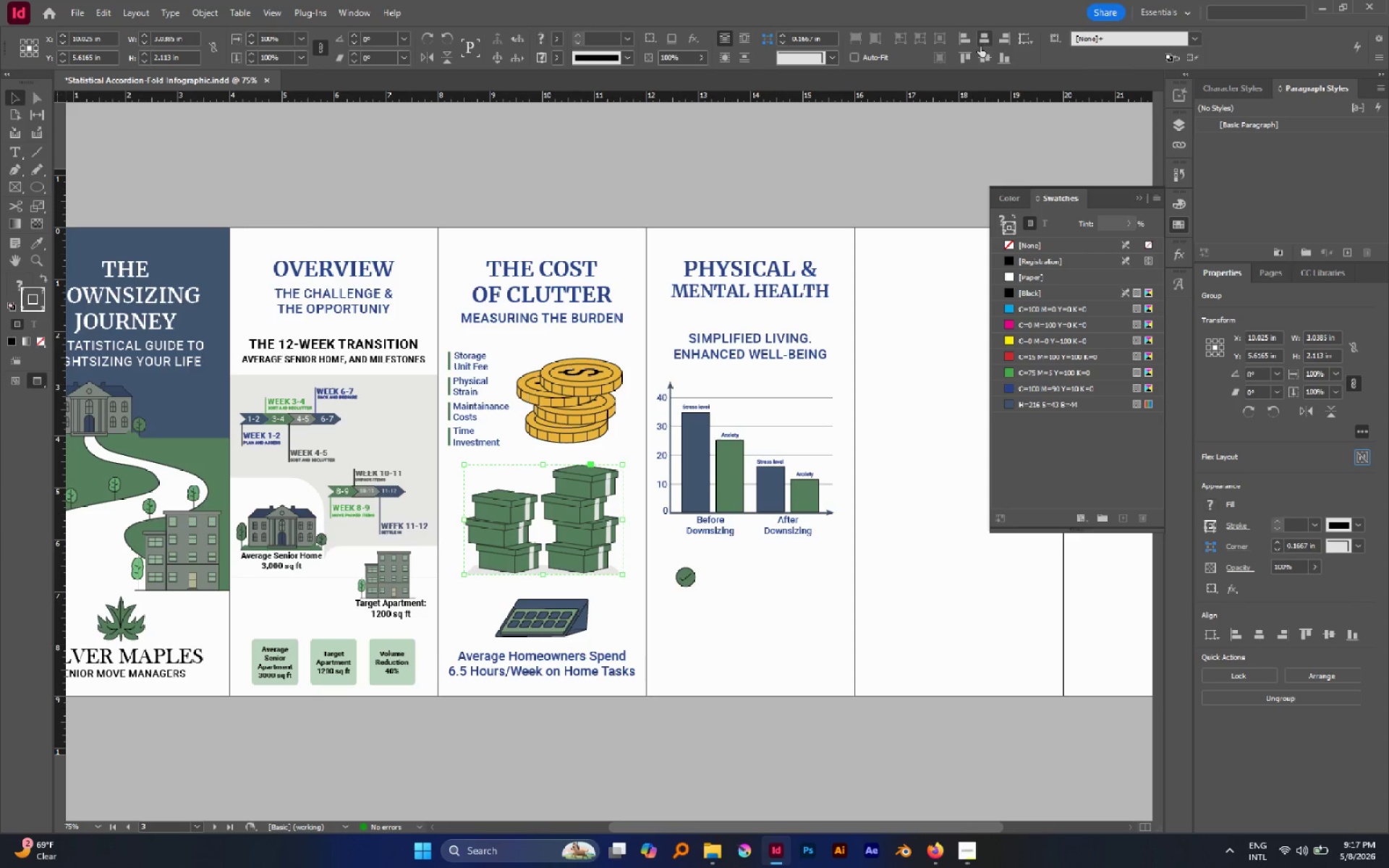 
left_click([991, 45])
 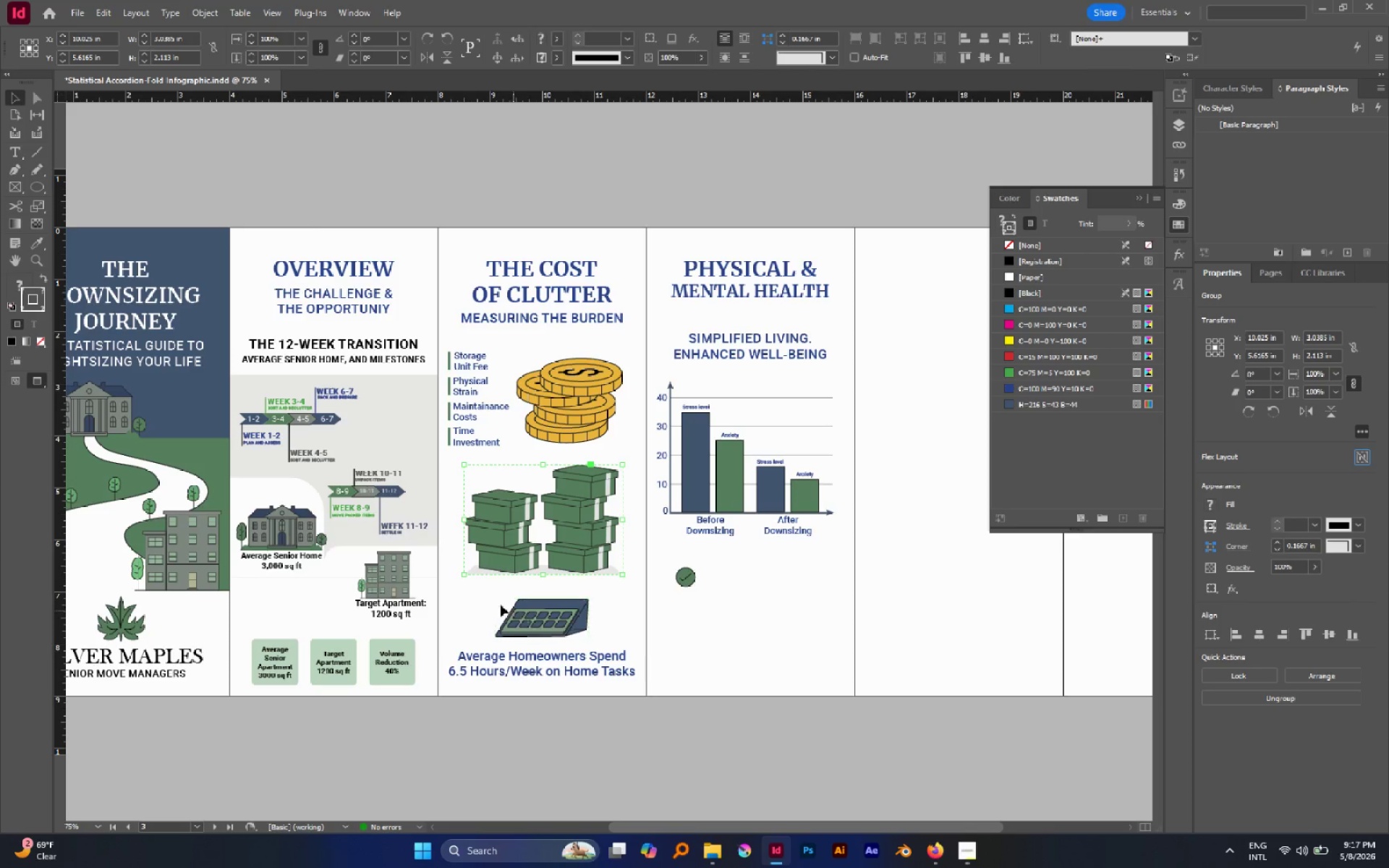 
left_click_drag(start_coordinate=[477, 593], to_coordinate=[583, 682])
 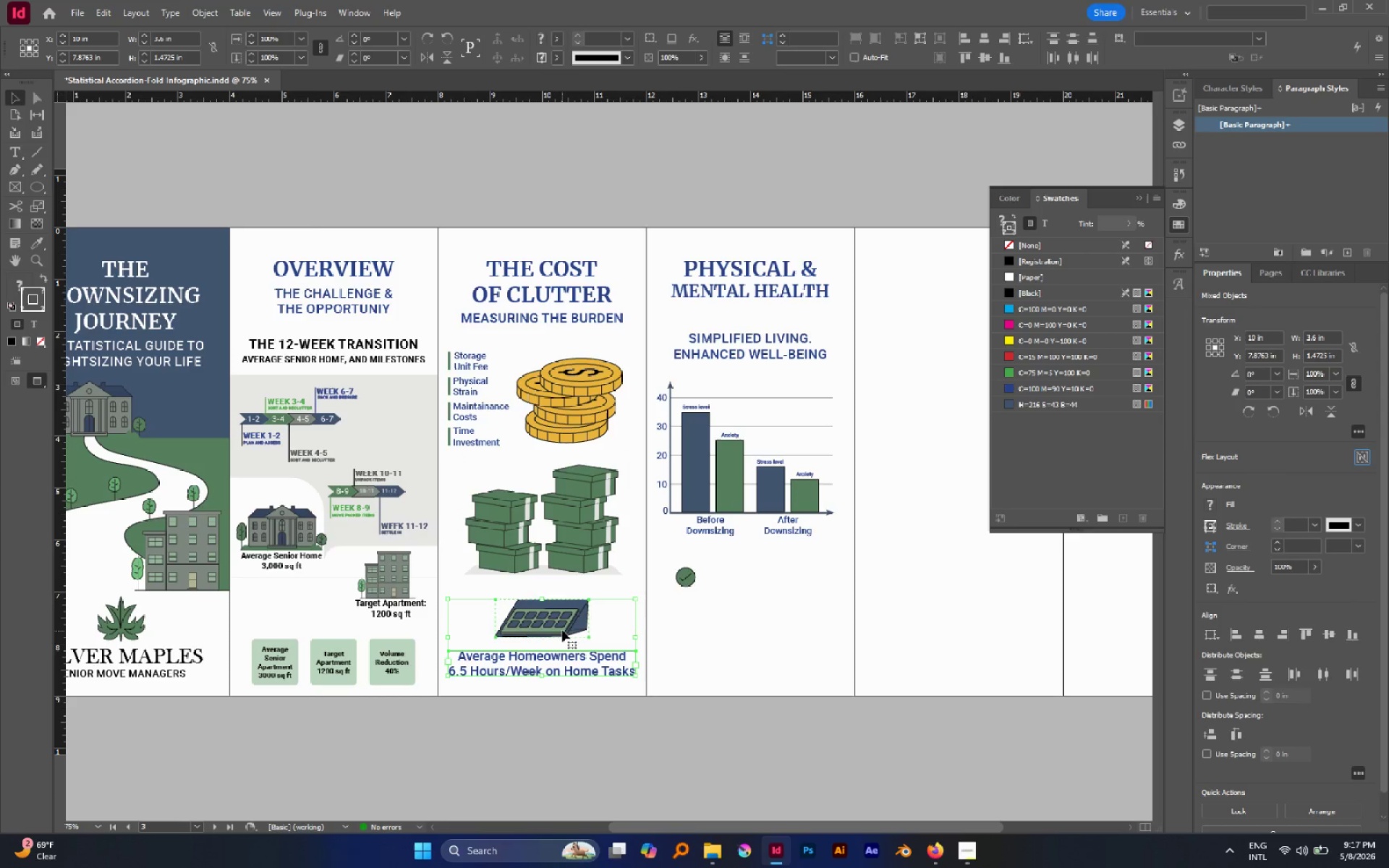 
left_click_drag(start_coordinate=[562, 630], to_coordinate=[564, 619])
 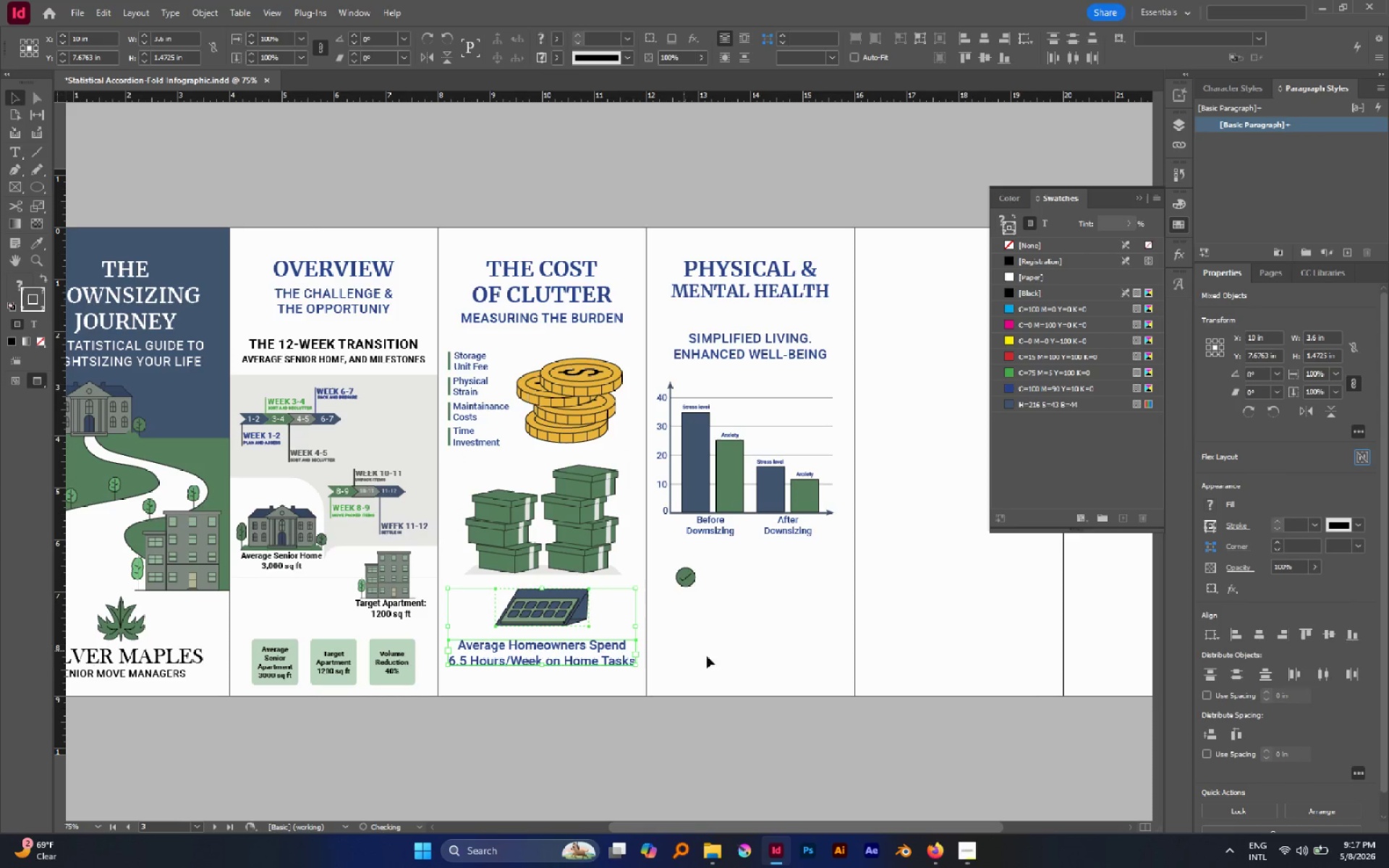 
hold_key(key=ShiftLeft, duration=0.55)
 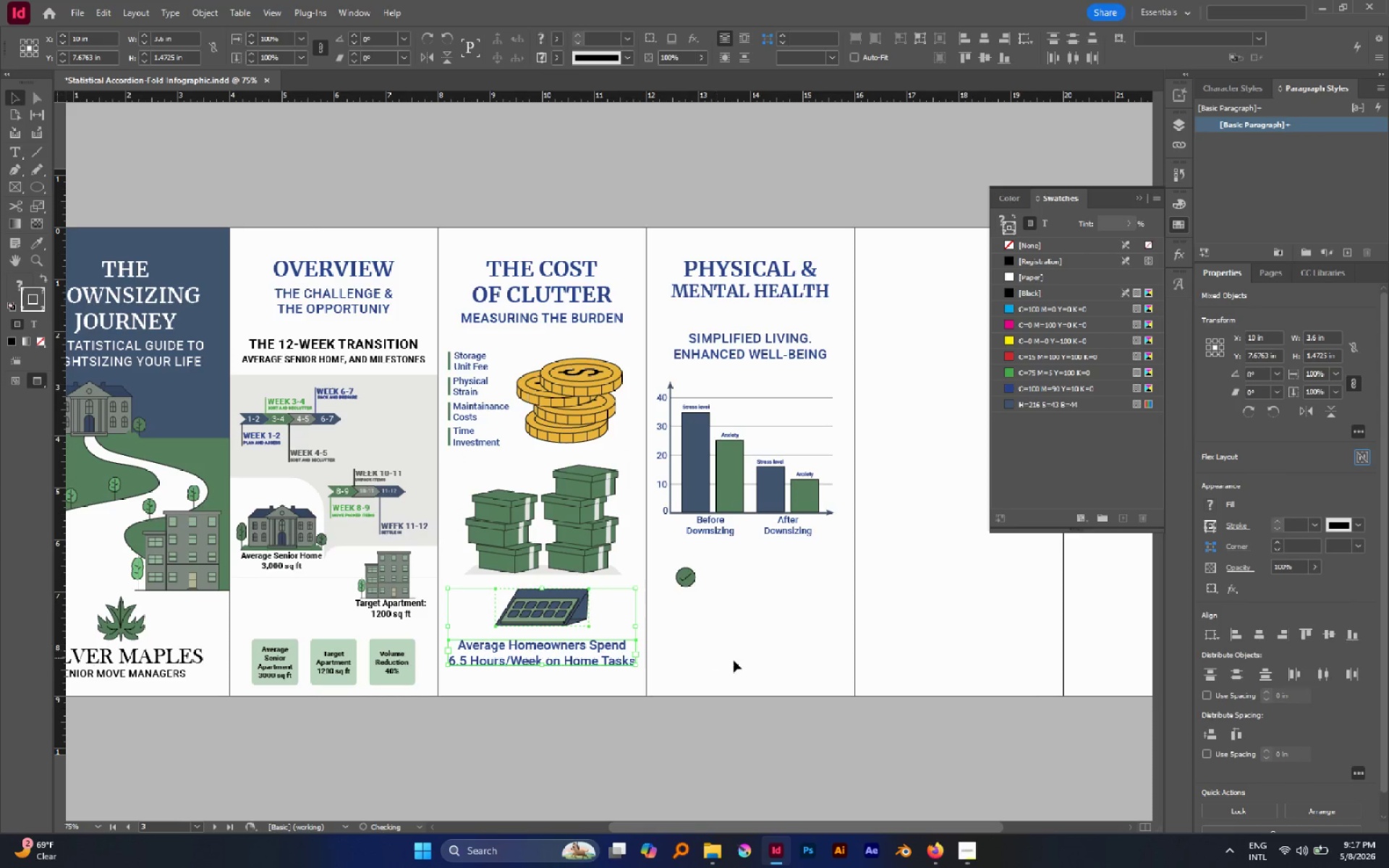 
left_click([737, 661])
 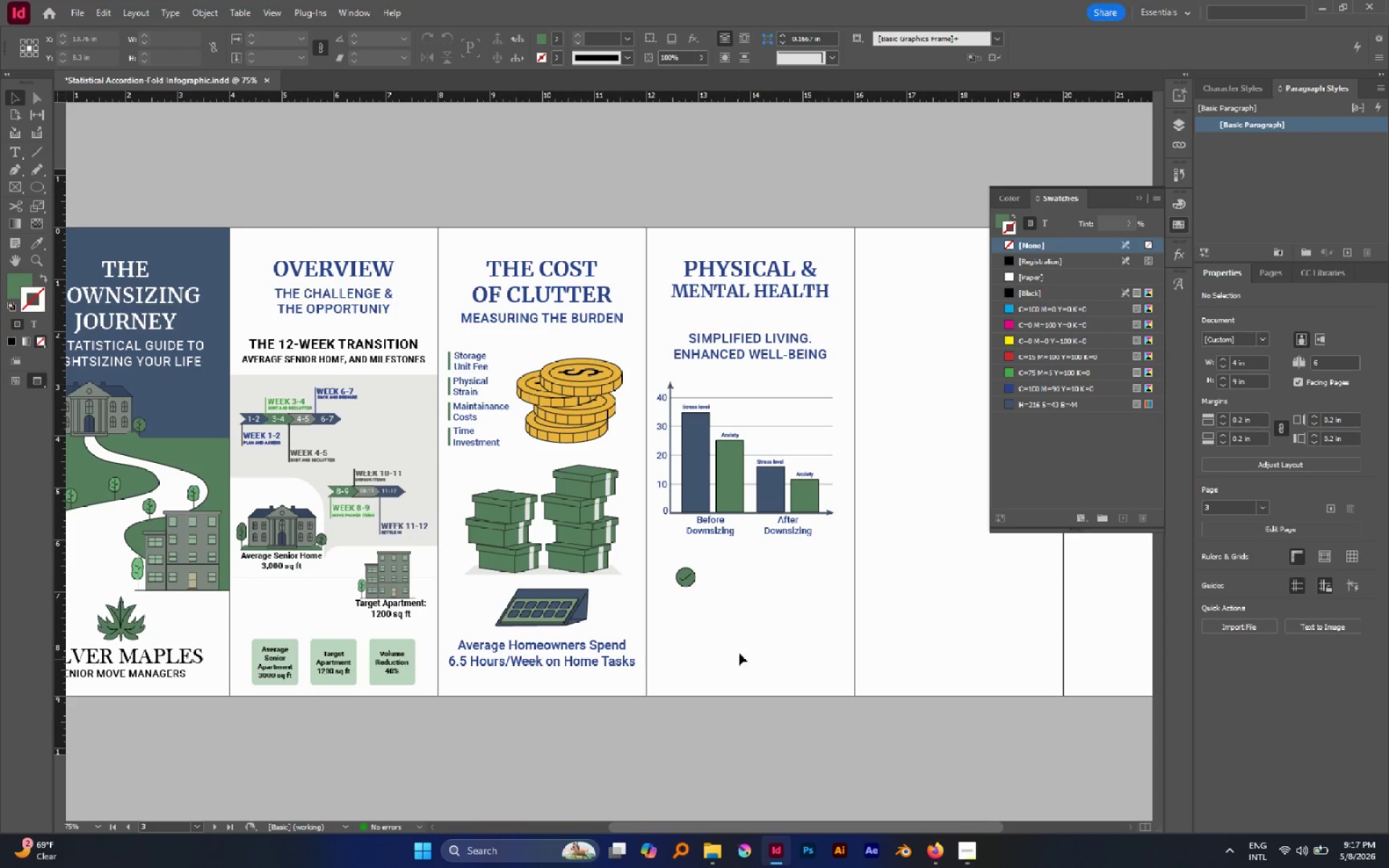 
hold_key(key=Space, duration=1.51)
 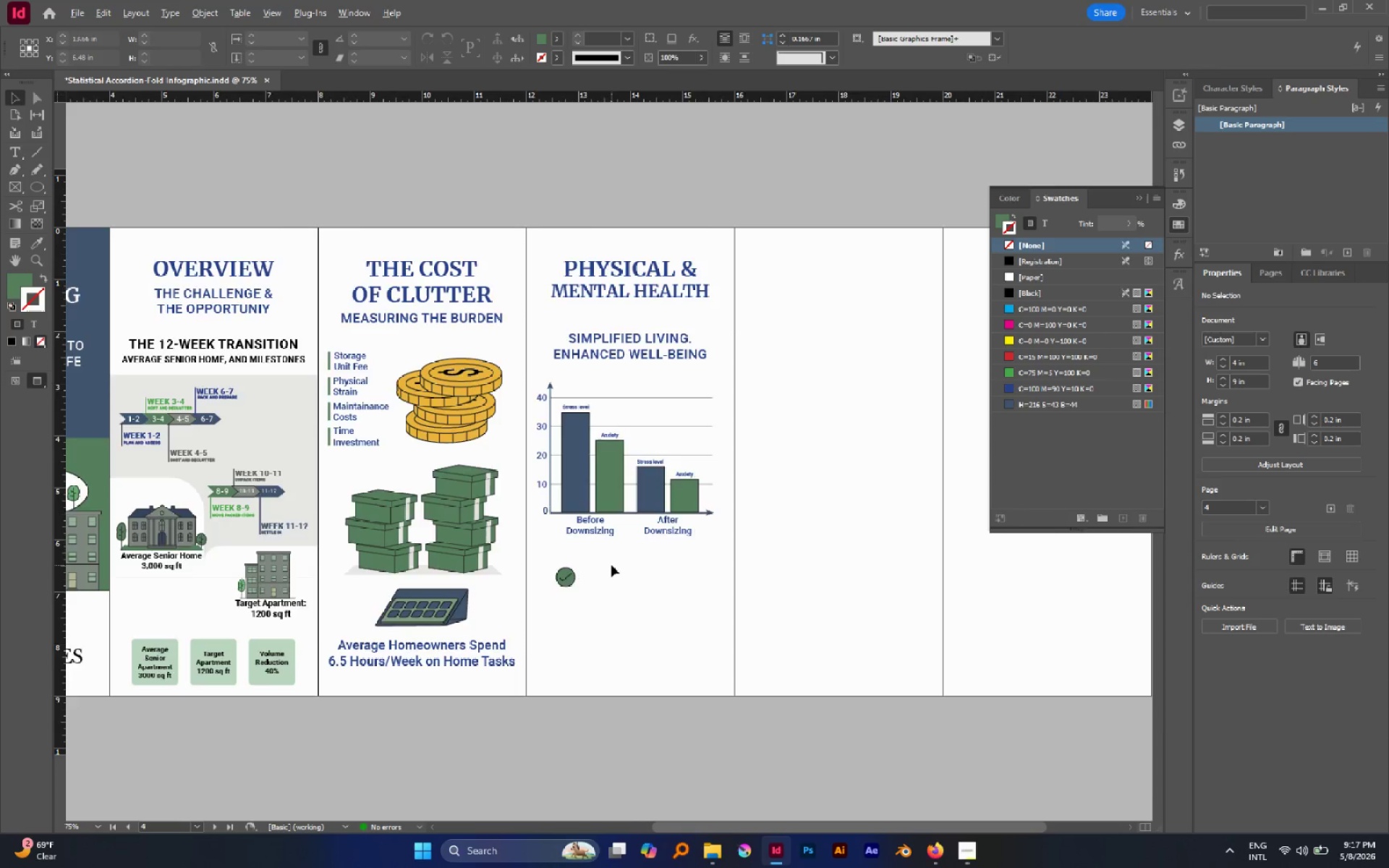 
left_click_drag(start_coordinate=[756, 621], to_coordinate=[636, 613])
 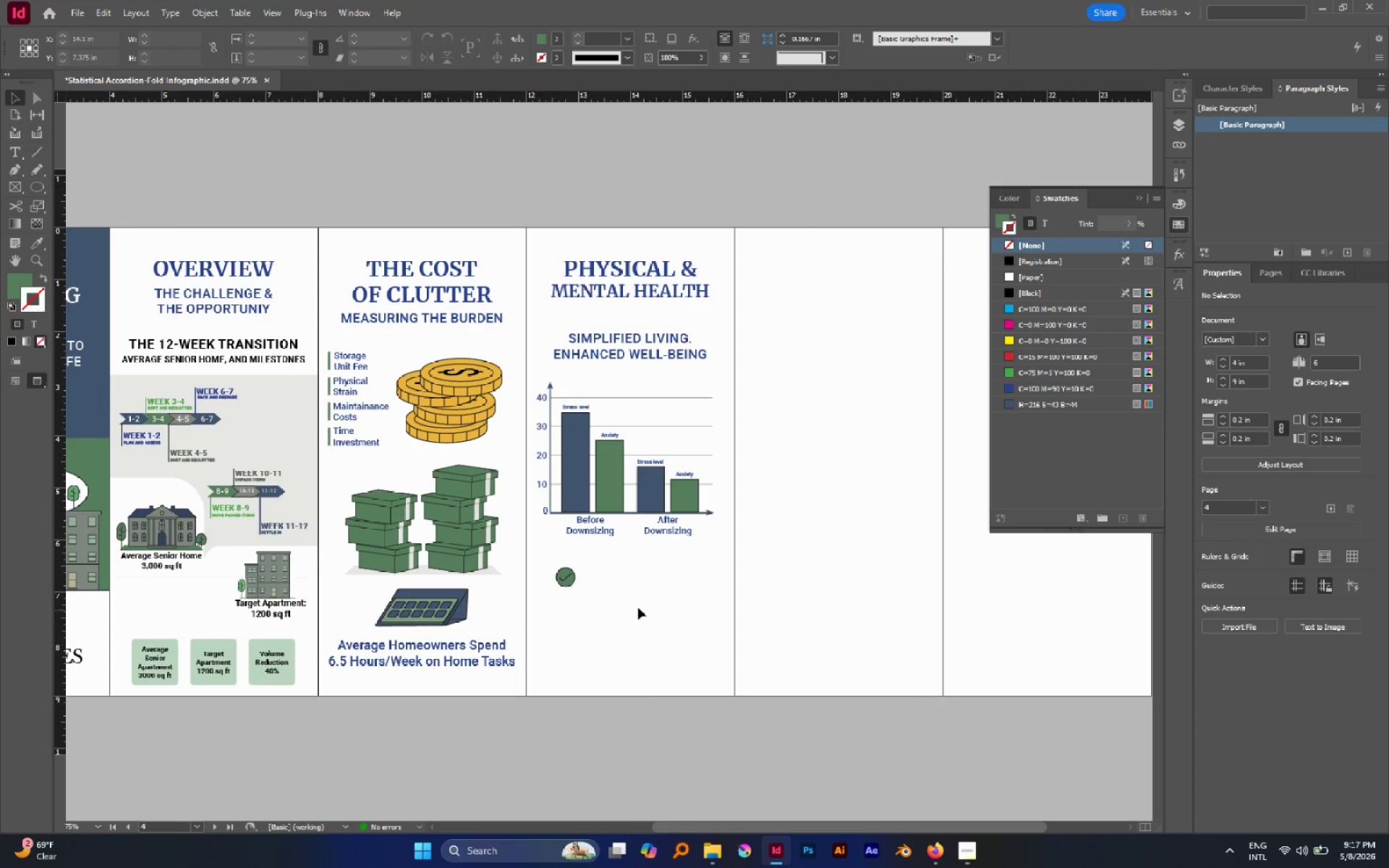 
key(Space)
 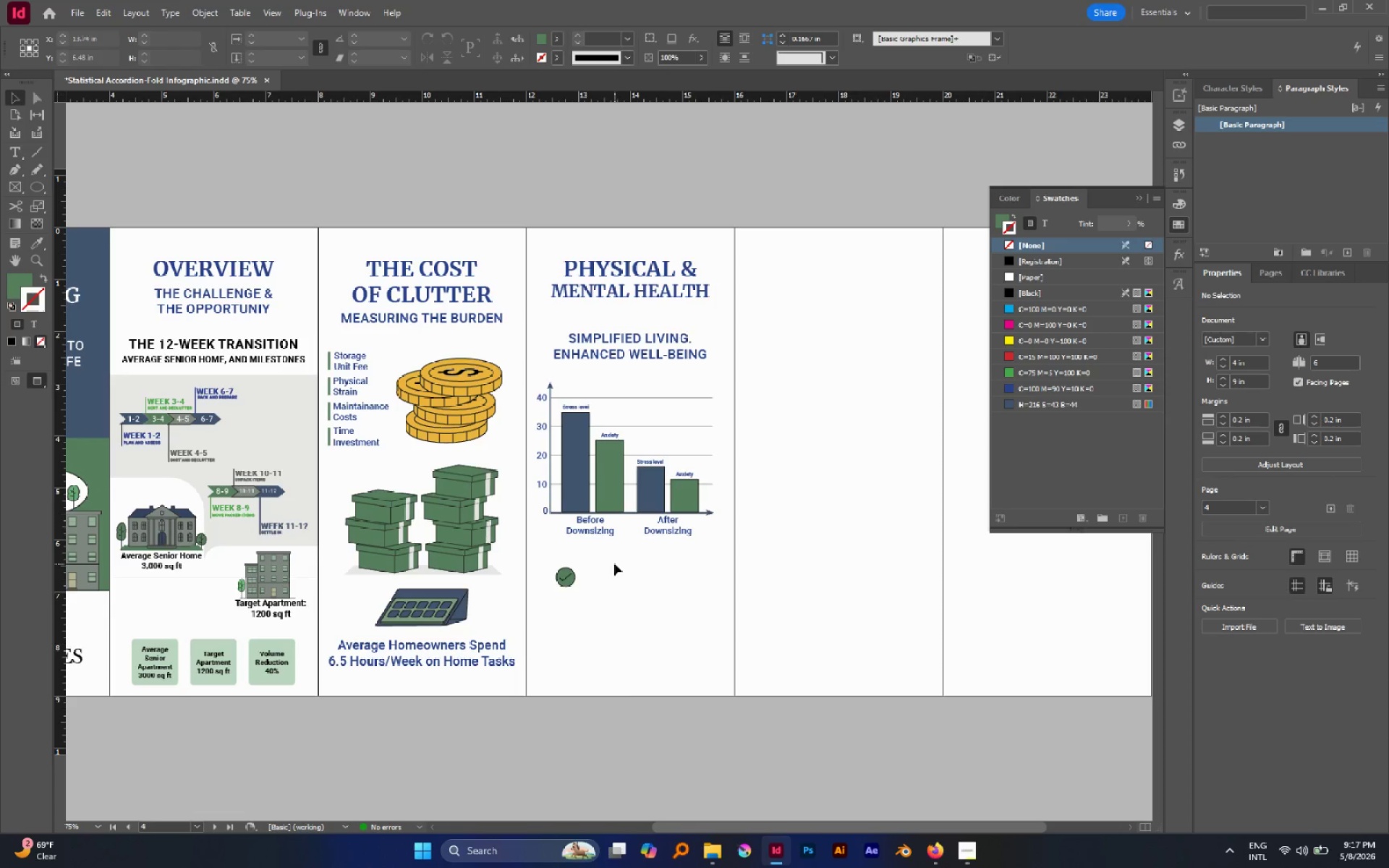 
hold_key(key=AltLeft, duration=0.72)
scroll: coordinate [611, 566], scroll_direction: up, amount: 3.0
 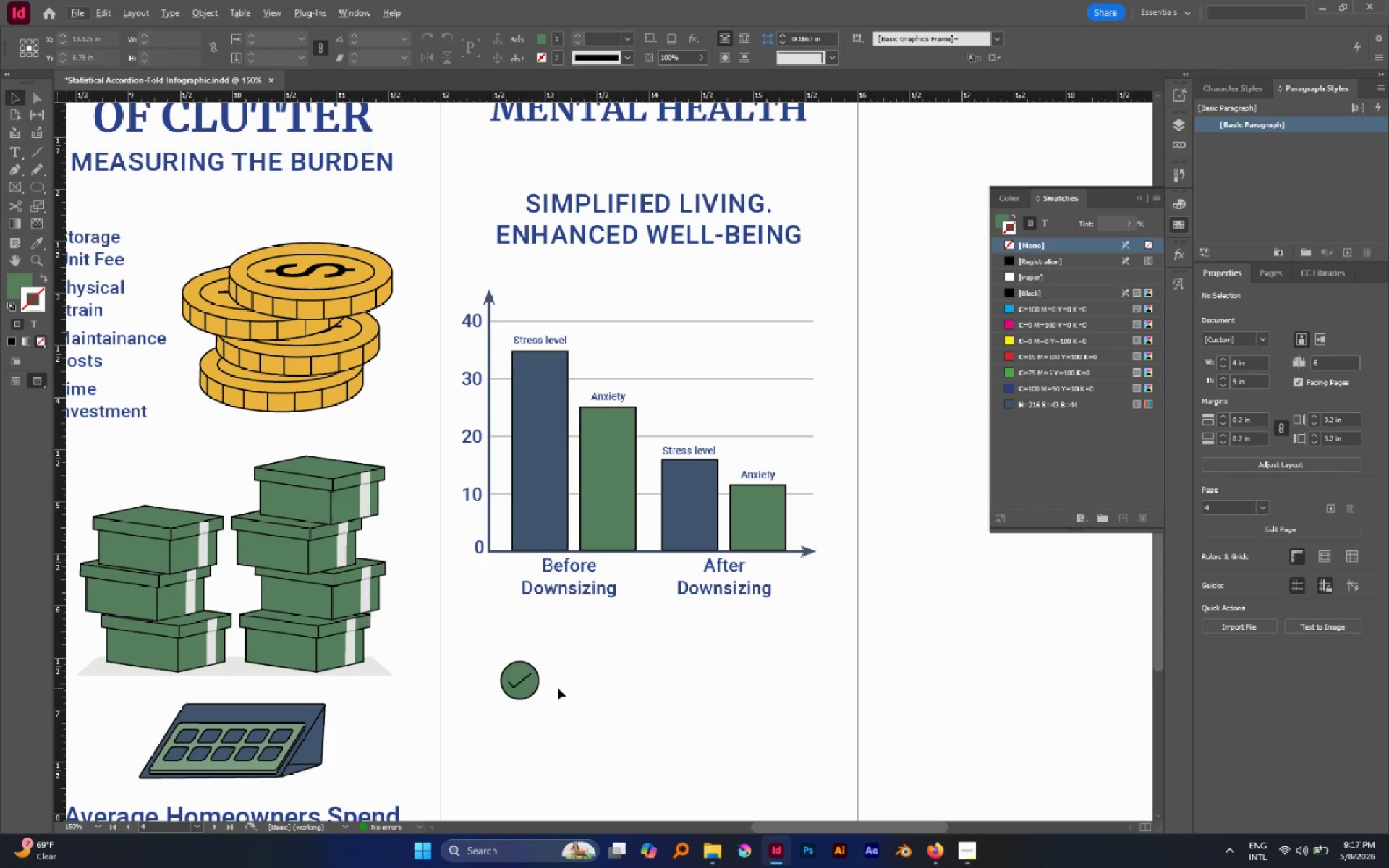 
hold_key(key=AltLeft, duration=0.7)
scroll: coordinate [491, 688], scroll_direction: up, amount: 3.0
 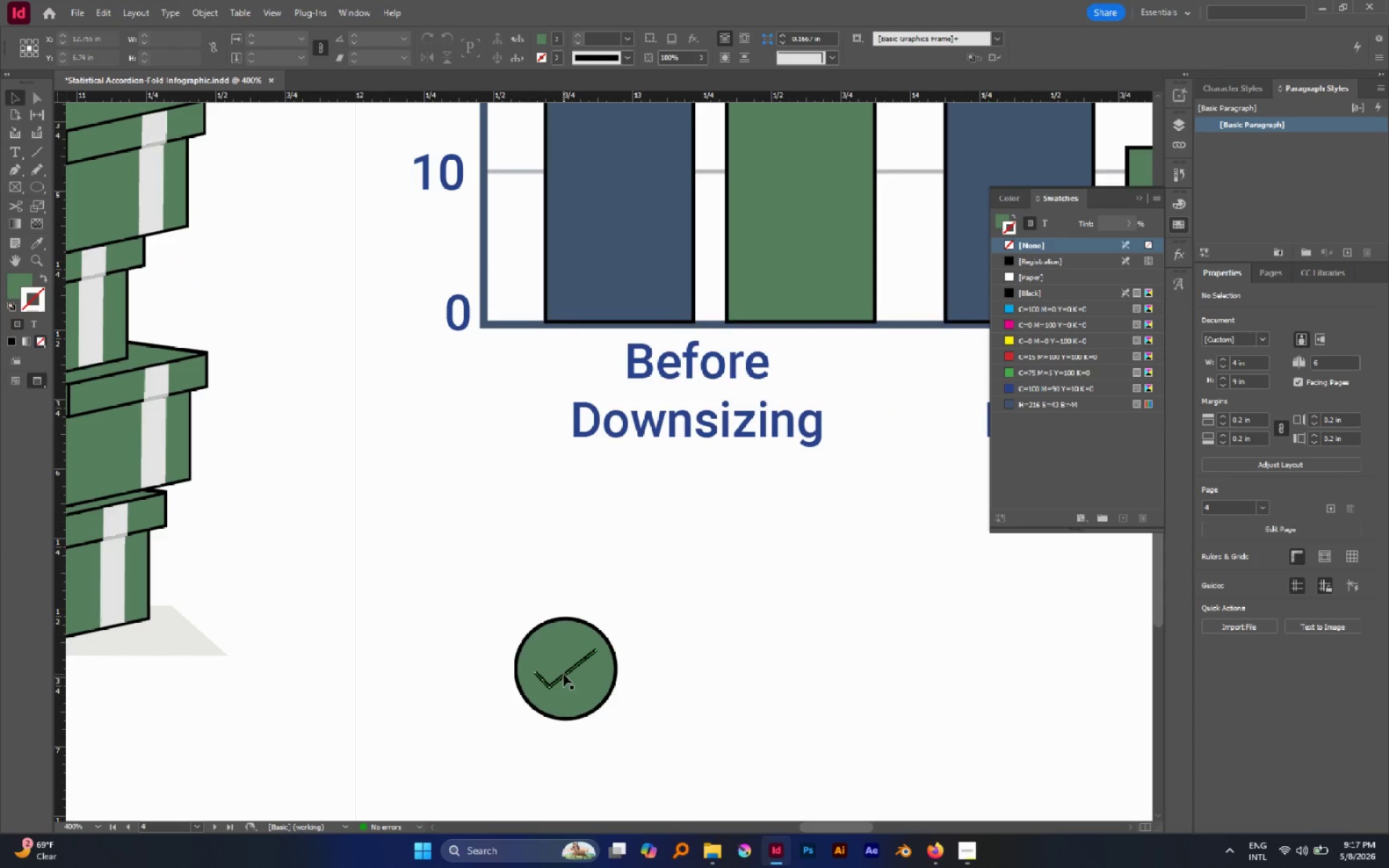 
left_click([564, 674])
 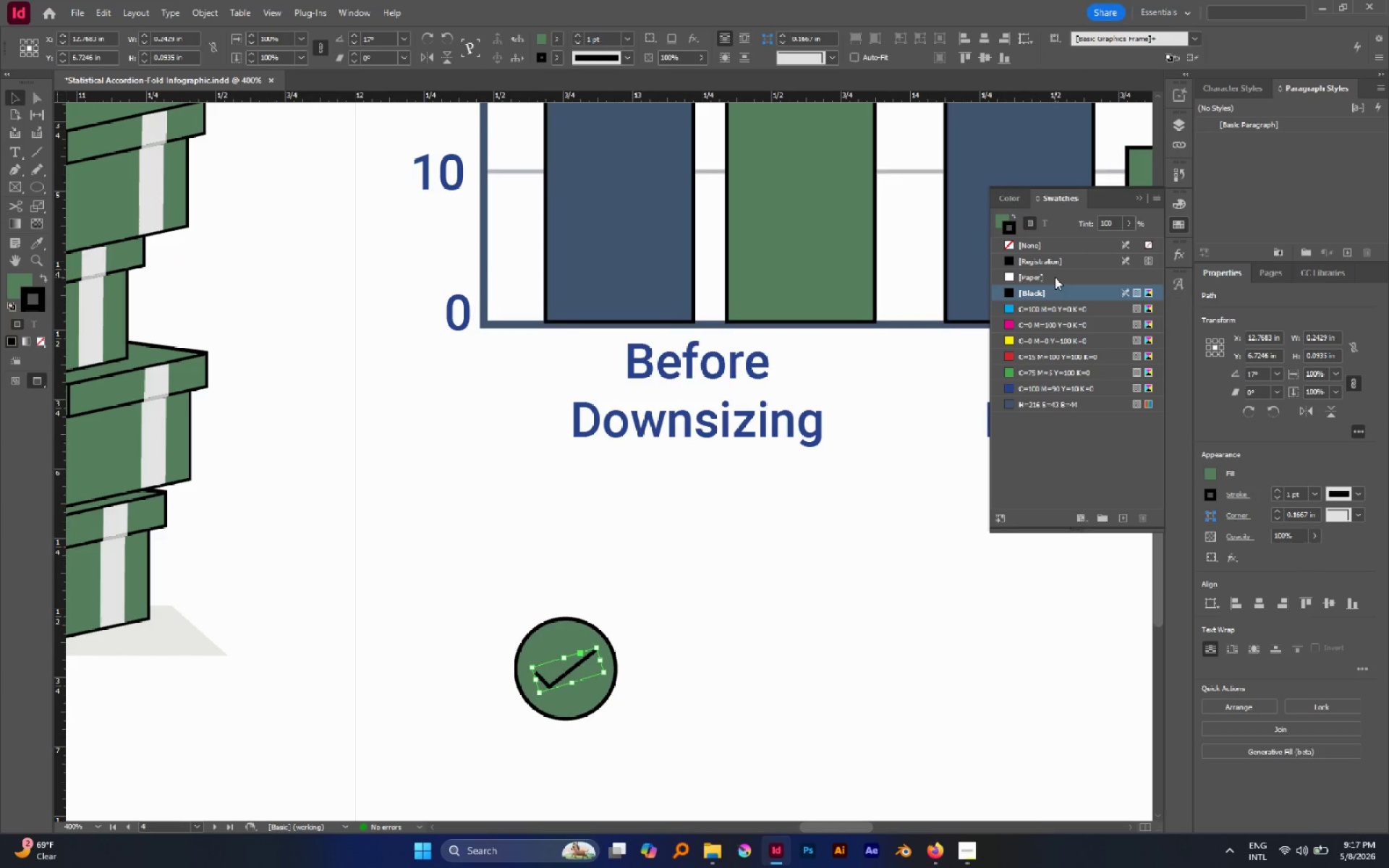 
left_click([1055, 277])
 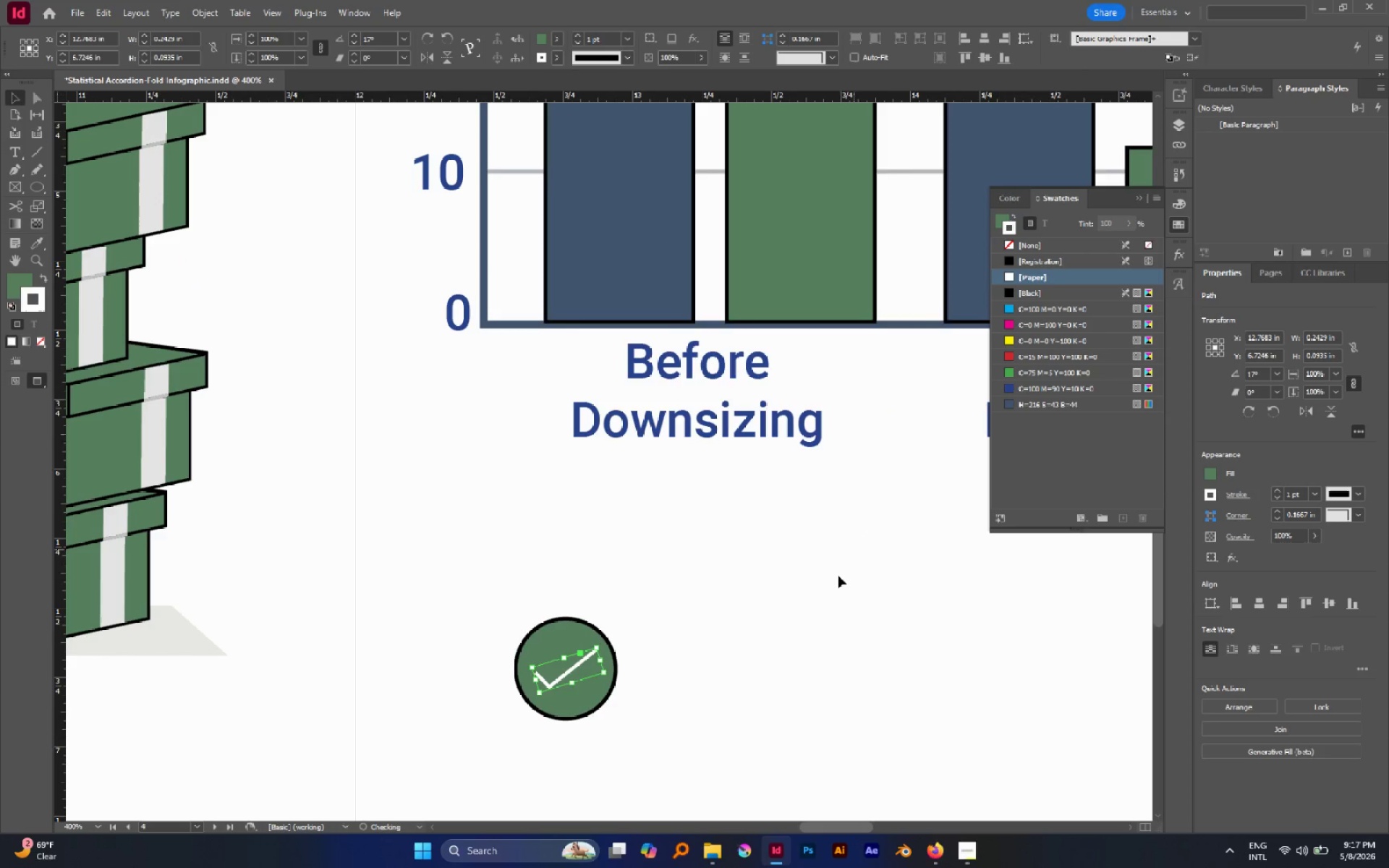 
left_click([838, 576])
 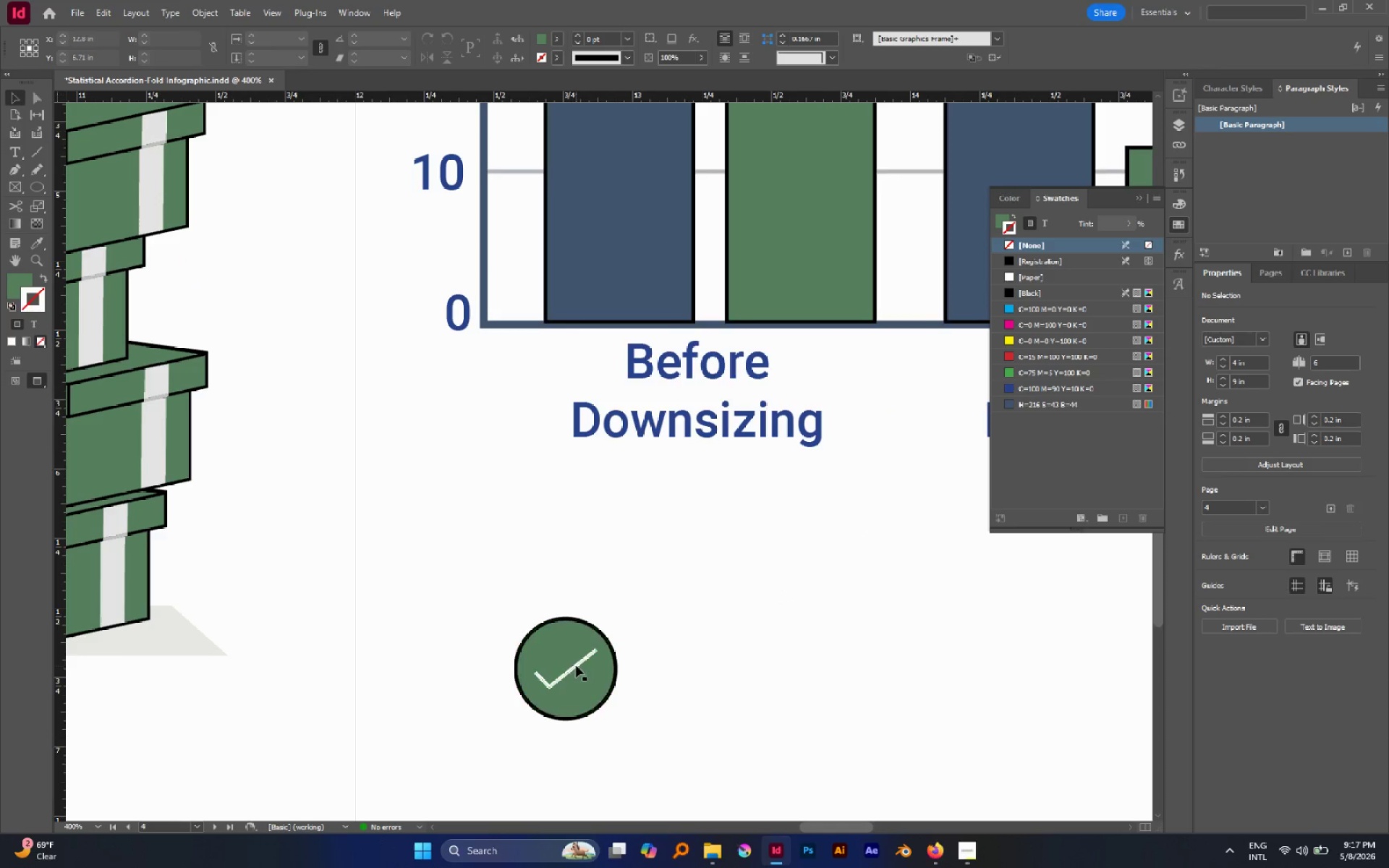 
left_click([574, 665])
 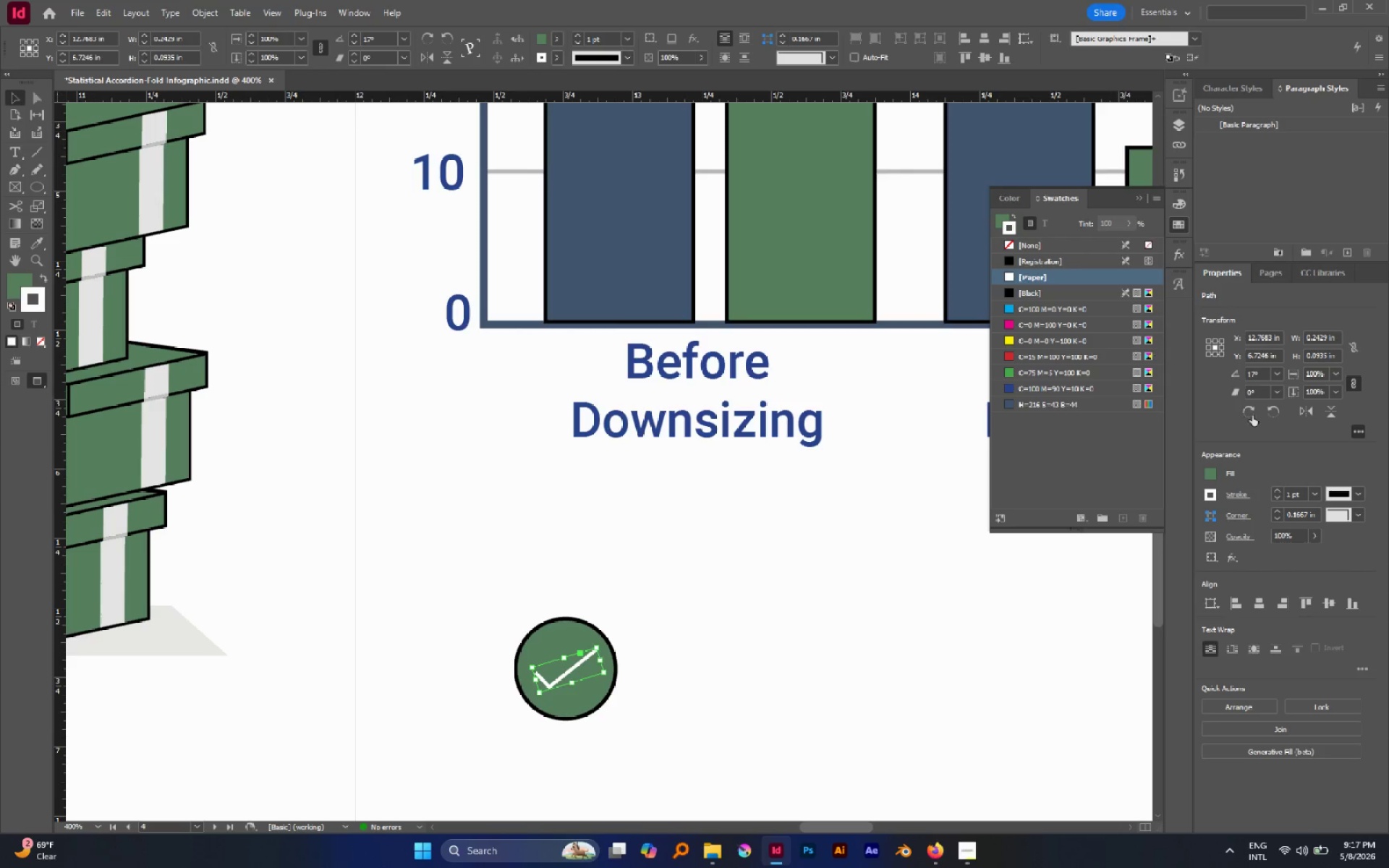 
left_click([1276, 493])
 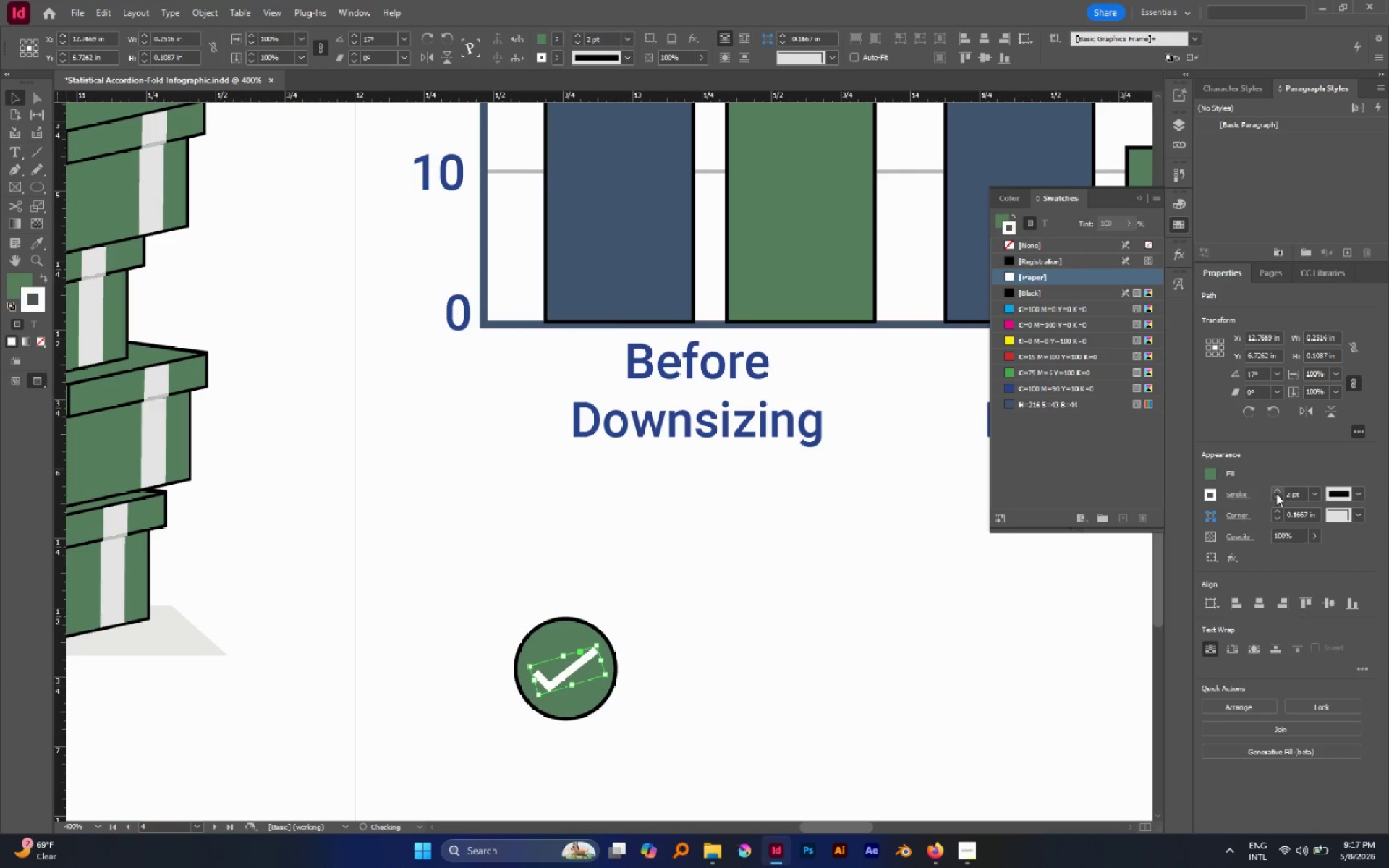 
left_click([1276, 493])
 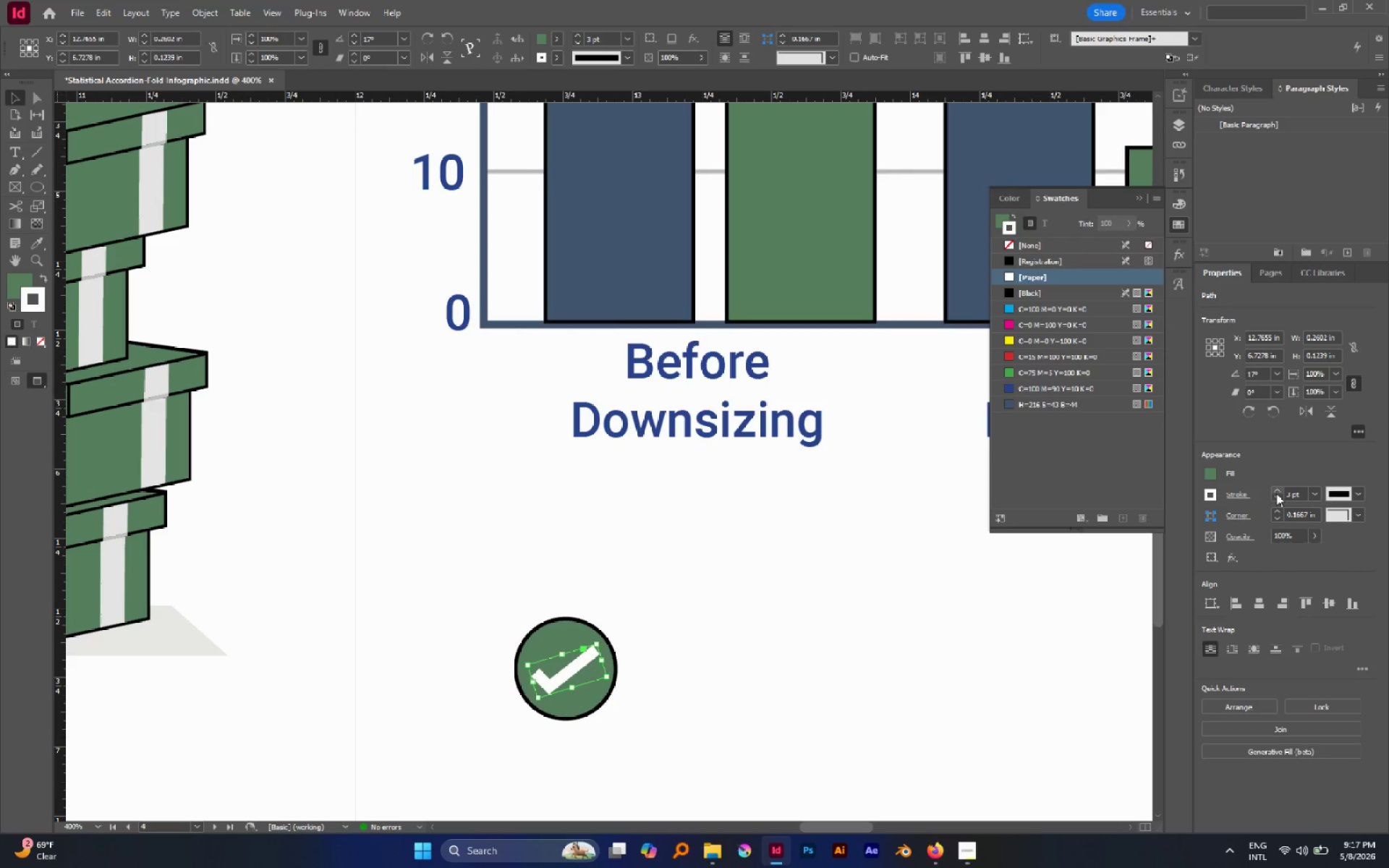 
left_click([1276, 493])
 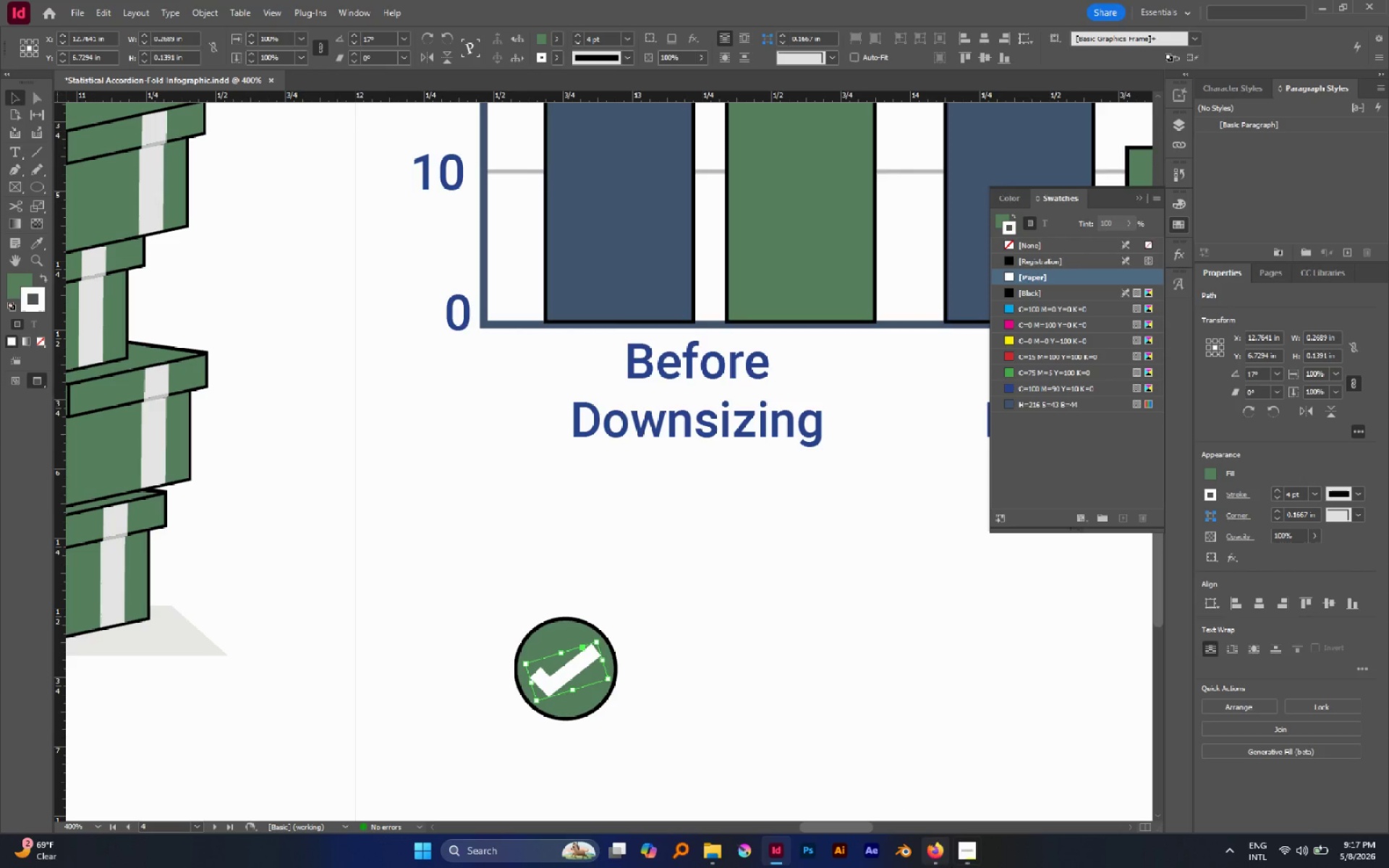 
left_click([960, 857])